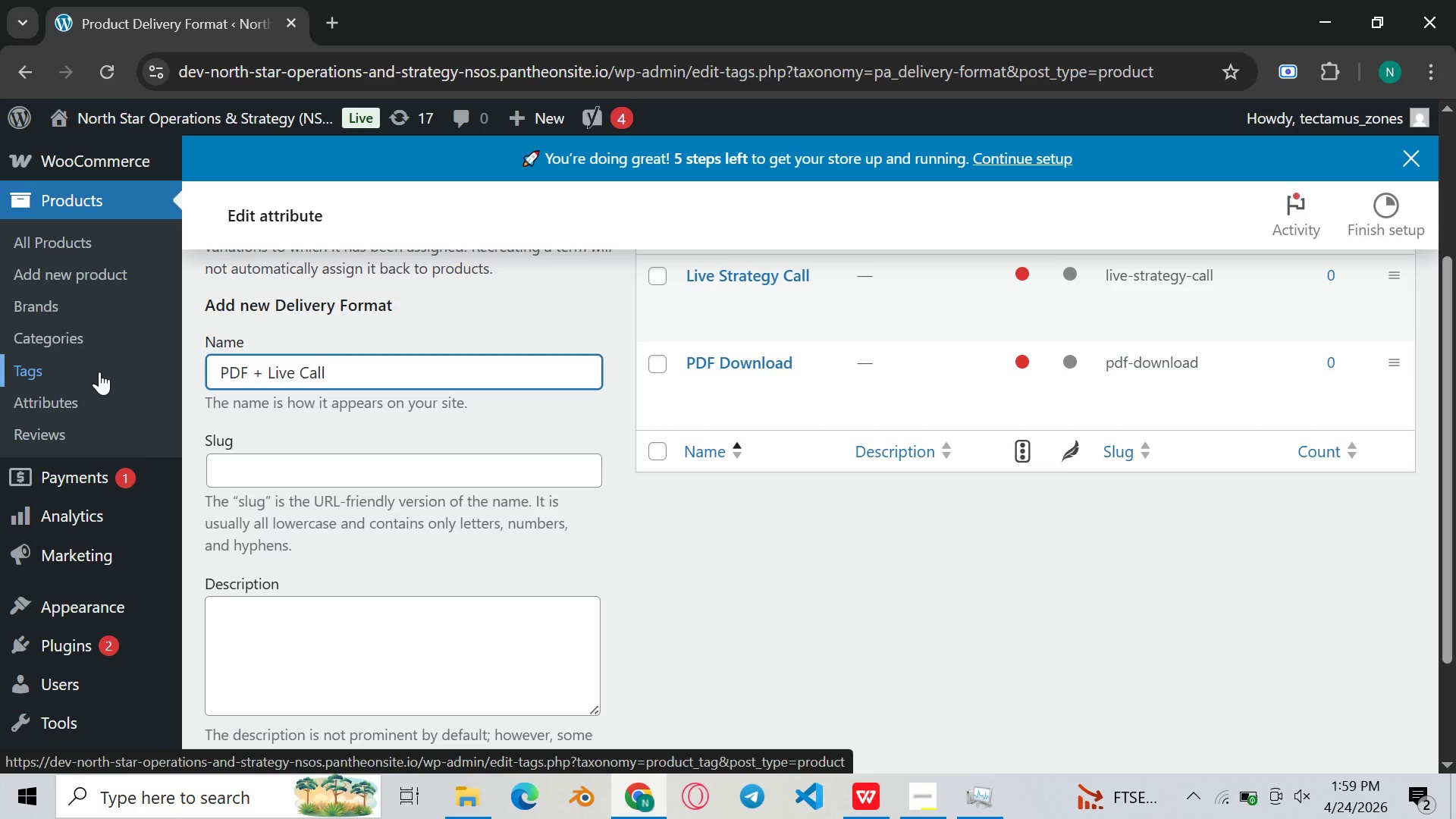 
key(ArrowRight)
 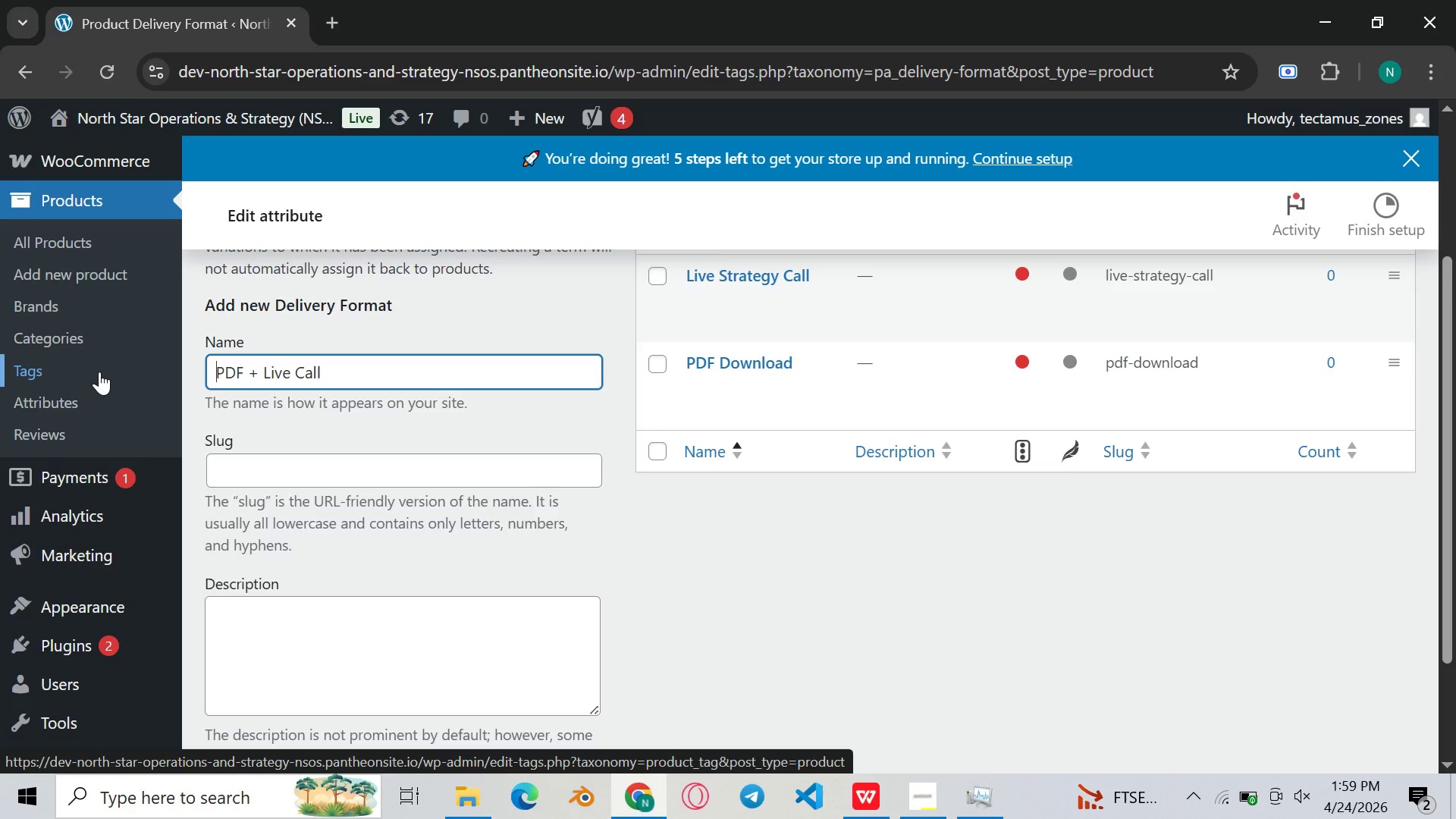 
key(Backspace)
 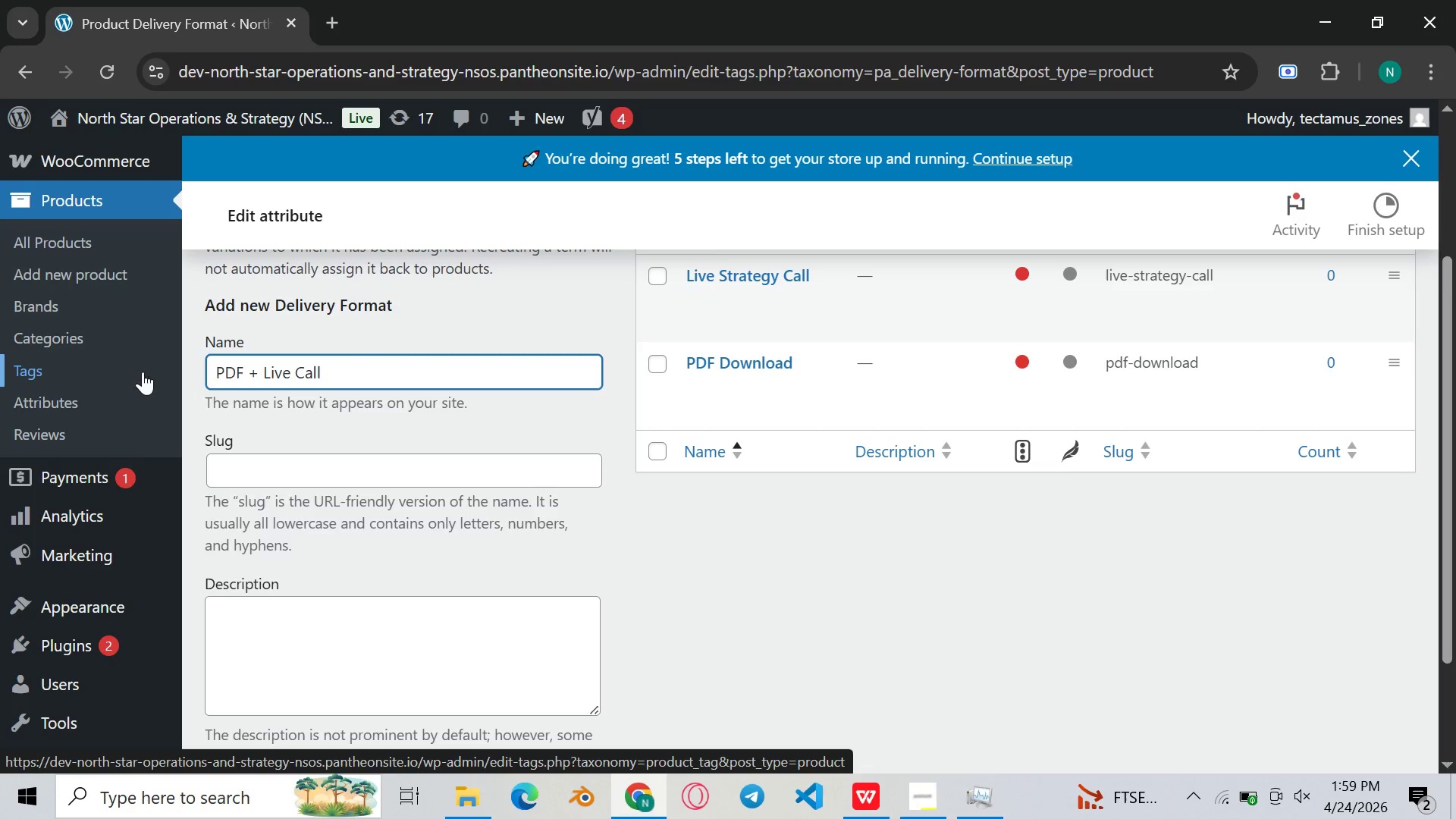 
key(Backspace)
 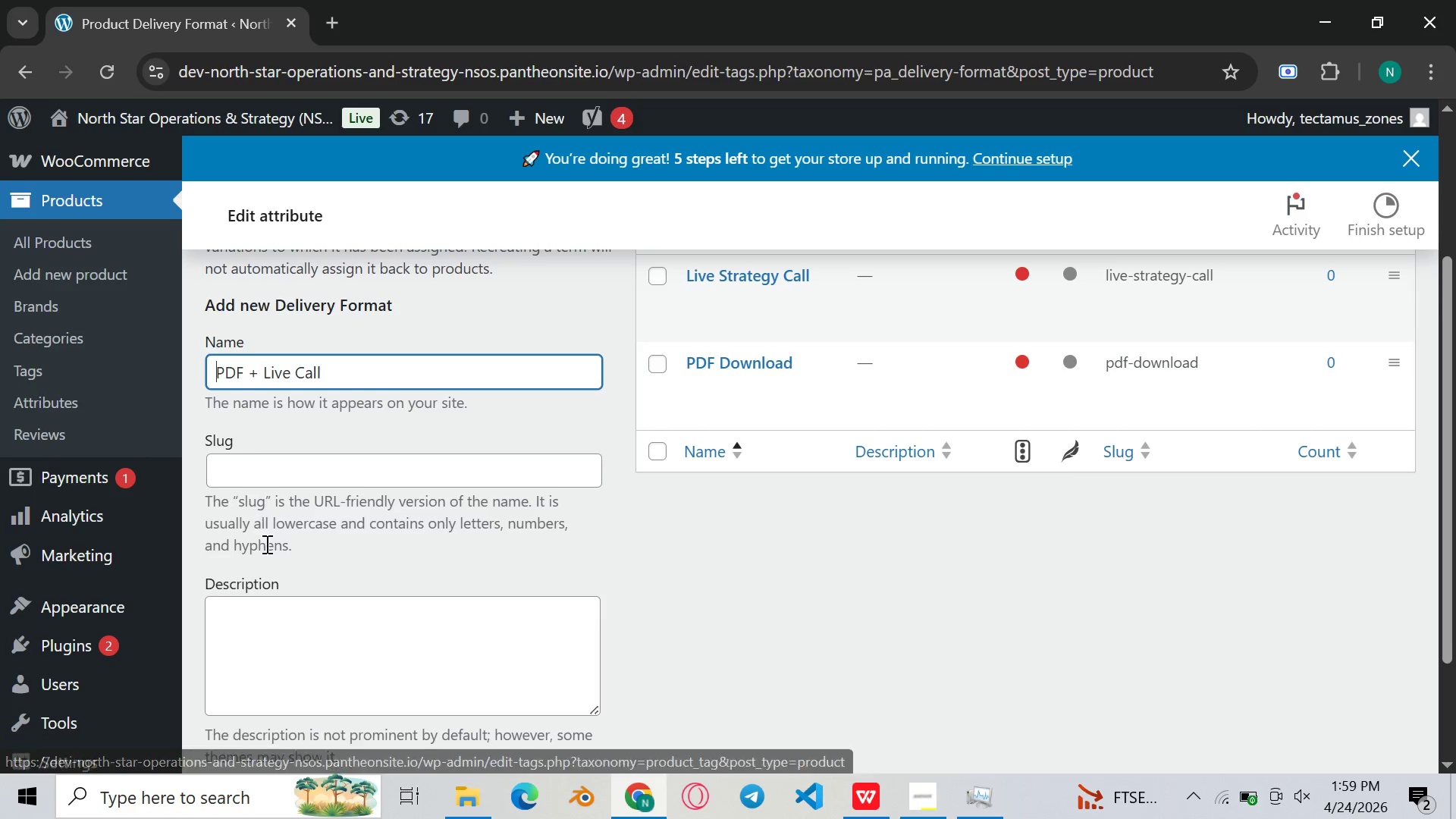 
scroll: coordinate [268, 545], scroll_direction: down, amount: 4.0
 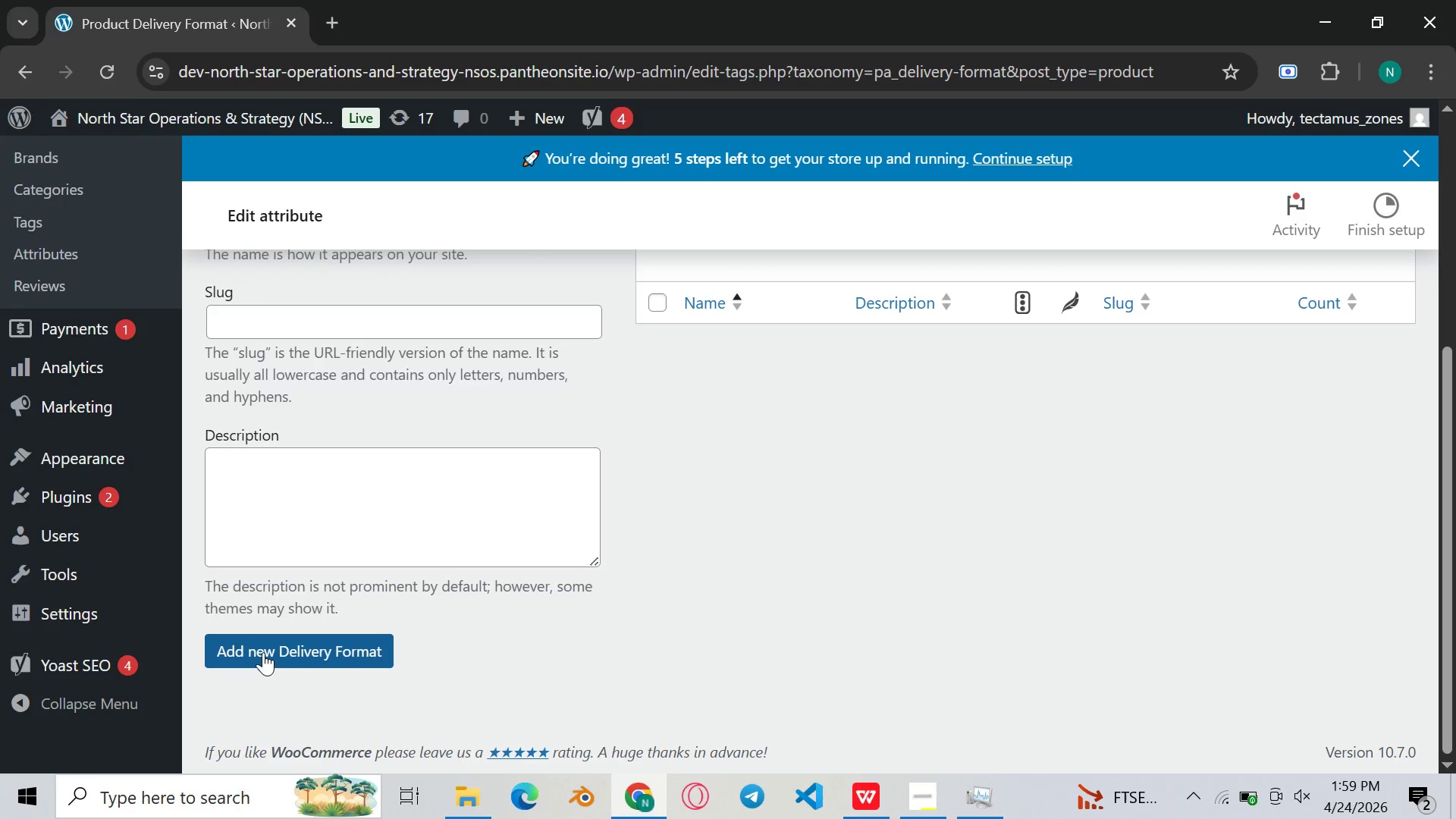 
left_click([263, 652])
 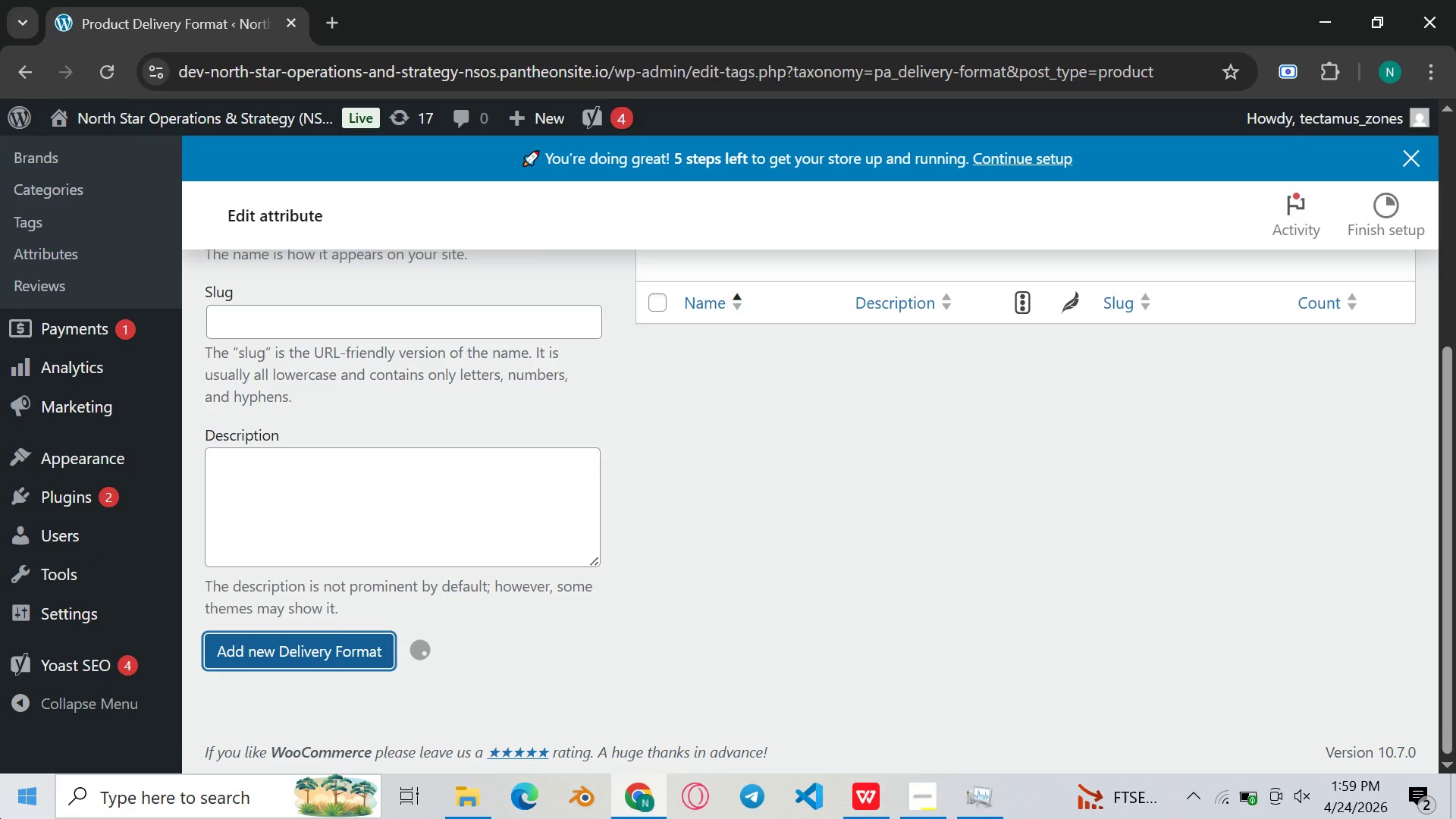 
mouse_move([5, 818])
 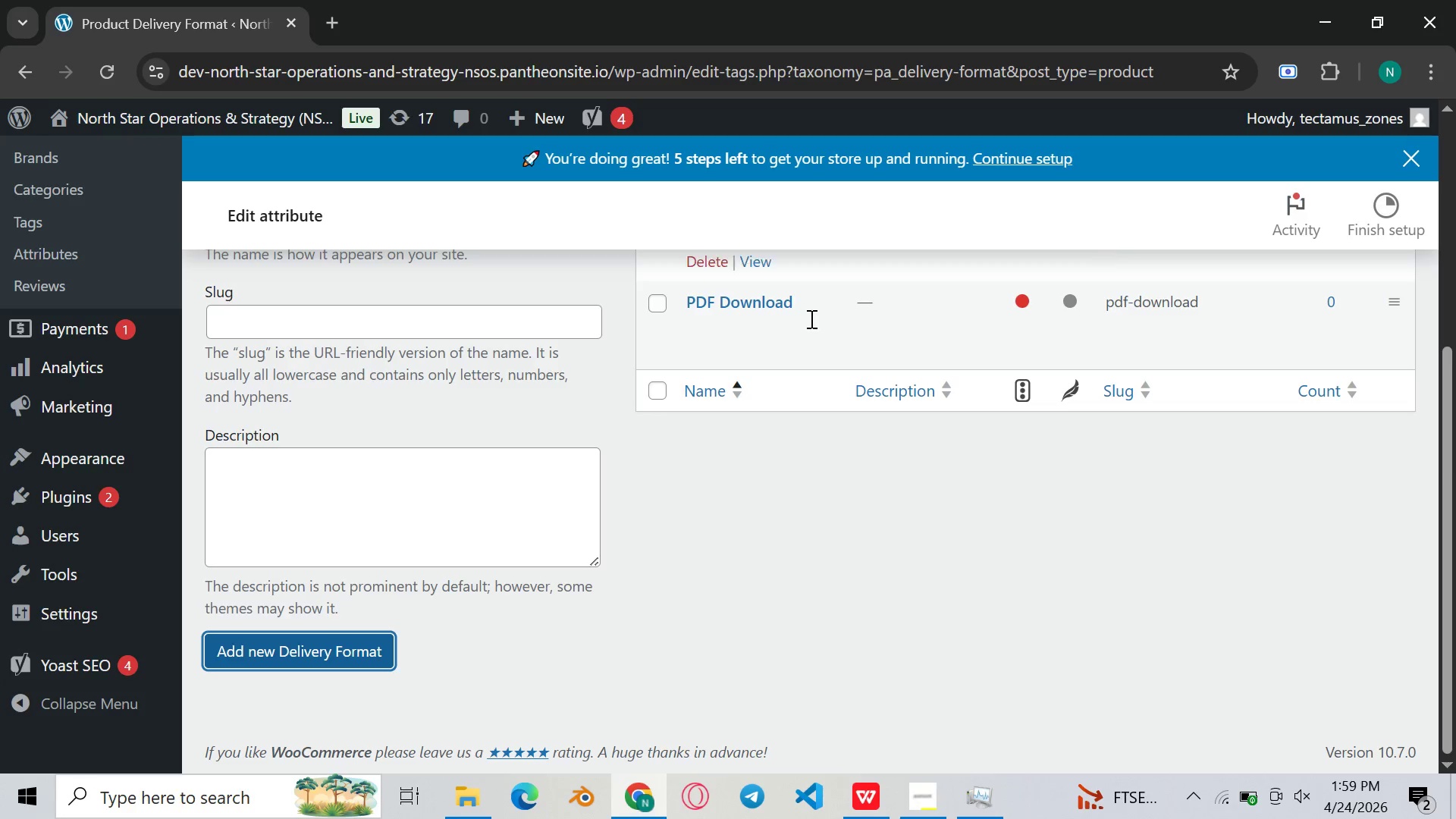 
wait(5.11)
 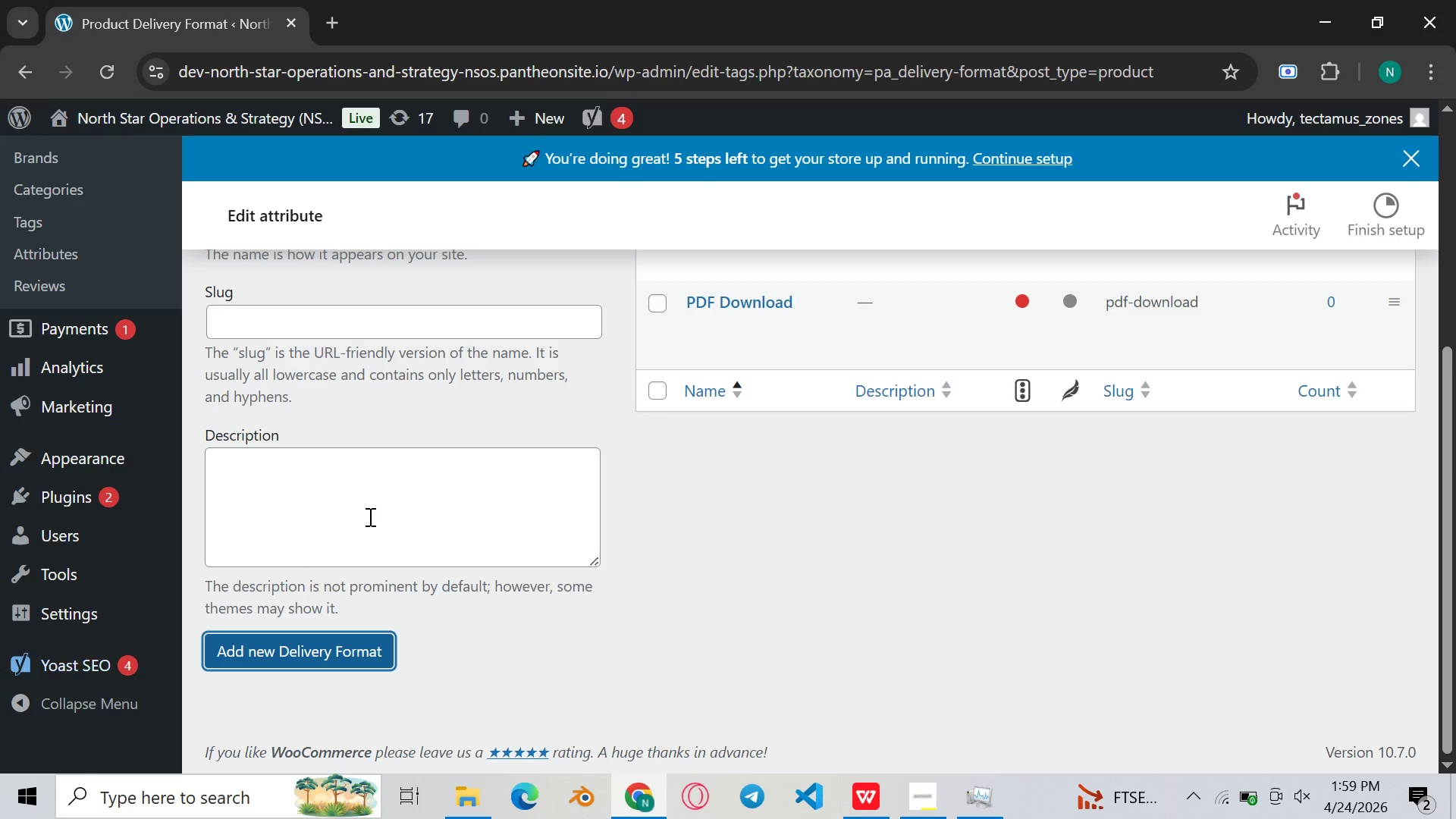 
scroll: coordinate [608, 470], scroll_direction: up, amount: 1.0
 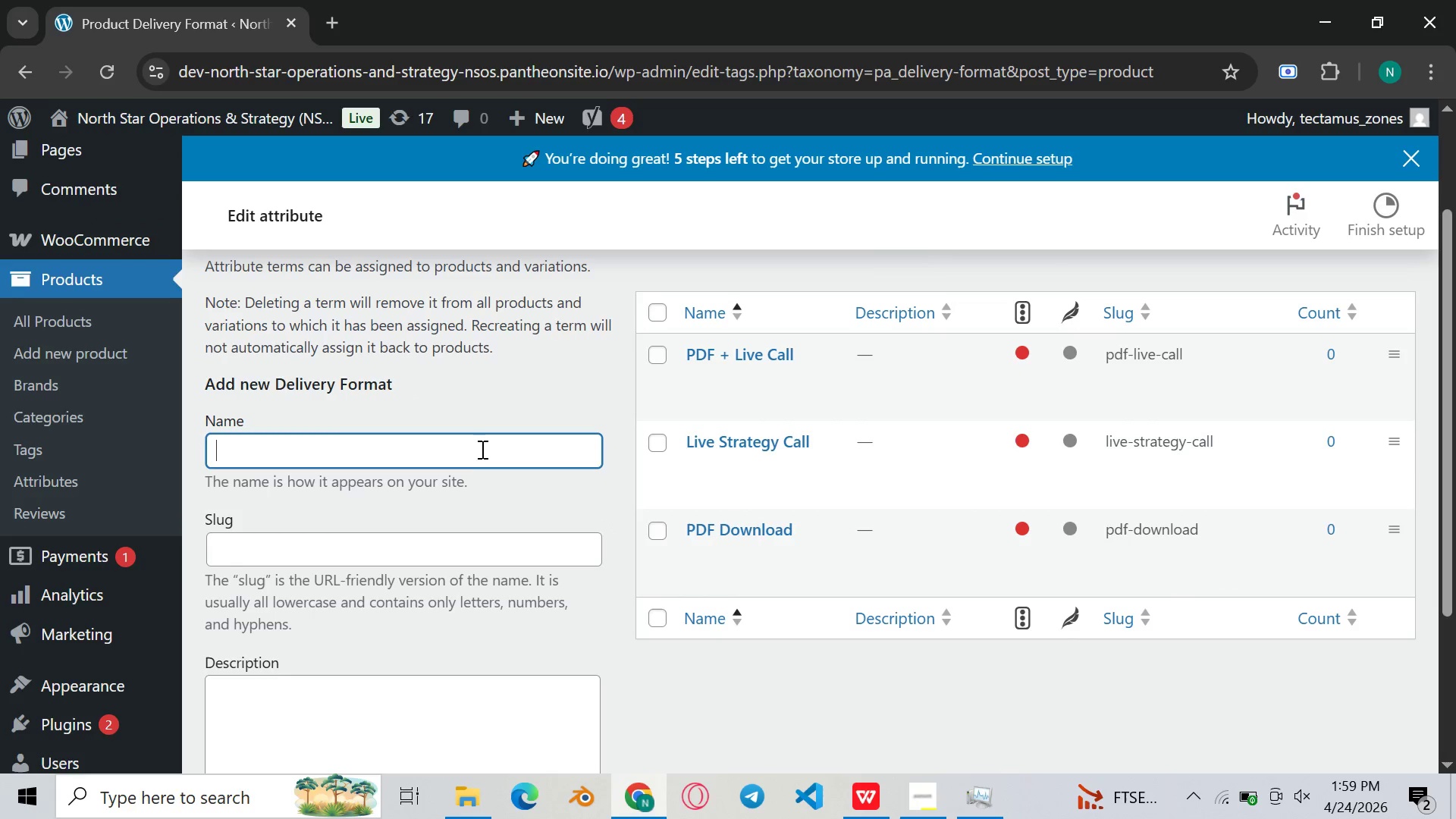 
key(Control+V)
 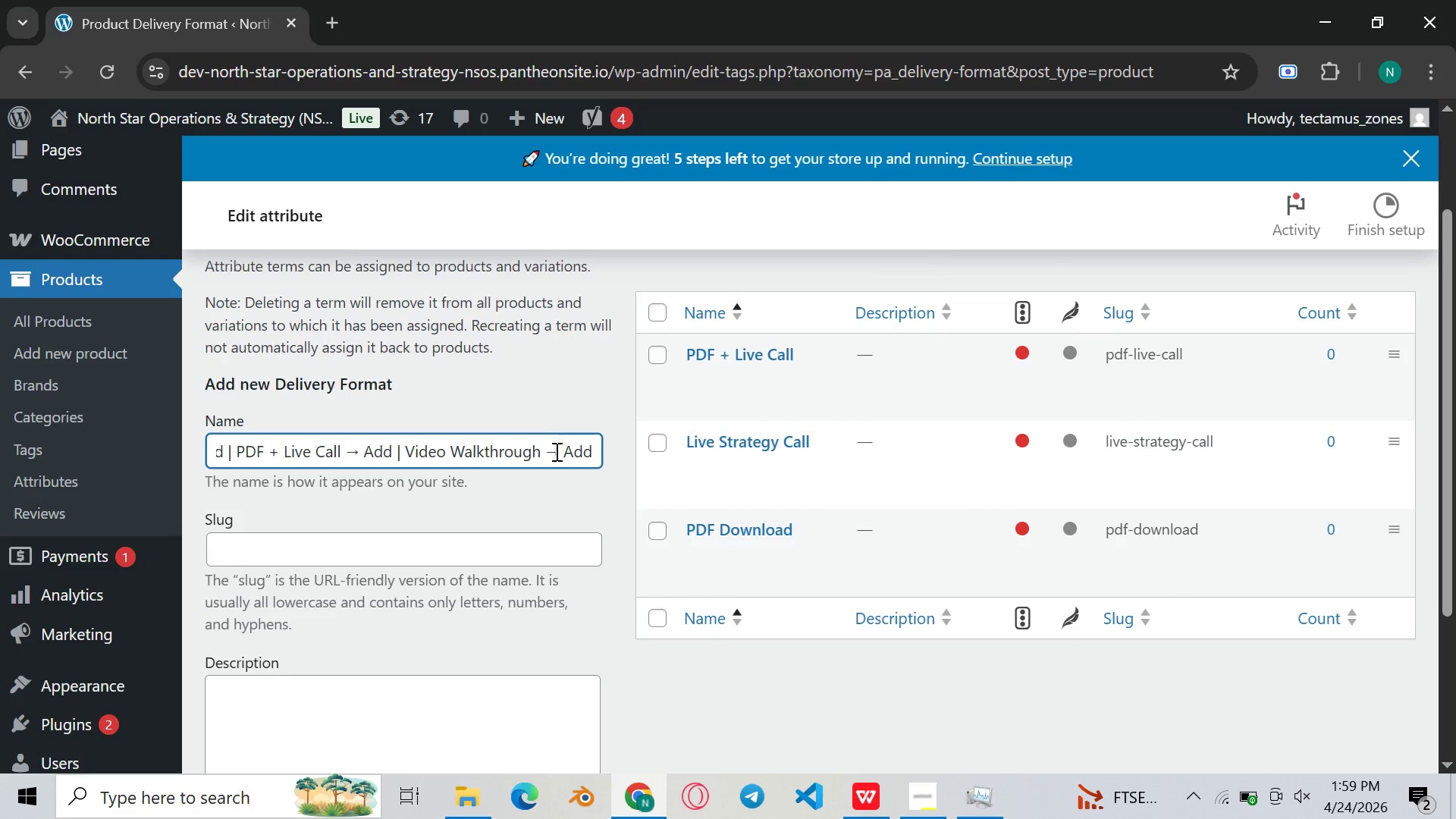 
key(Backspace)
 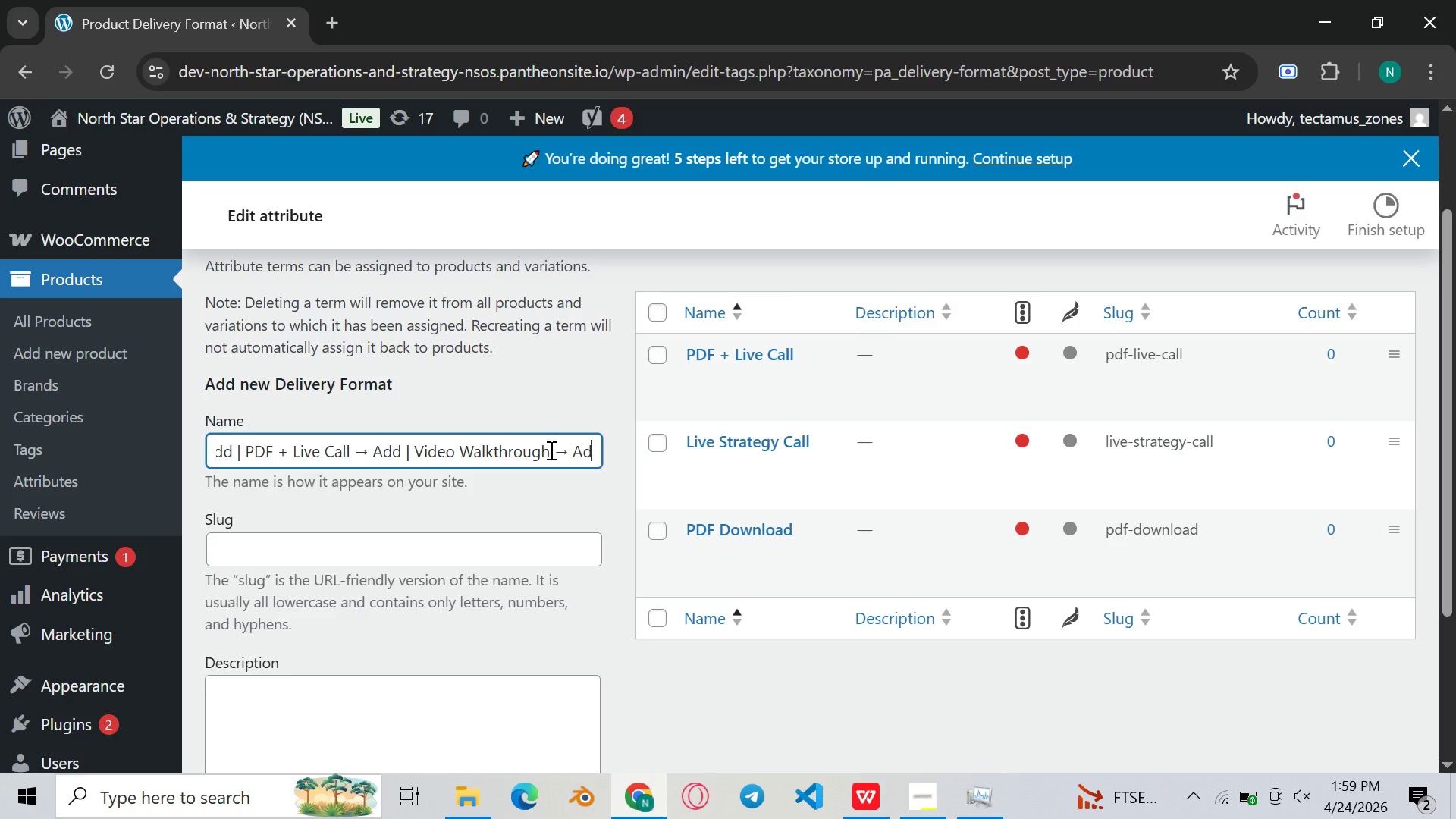 
key(Backspace)
 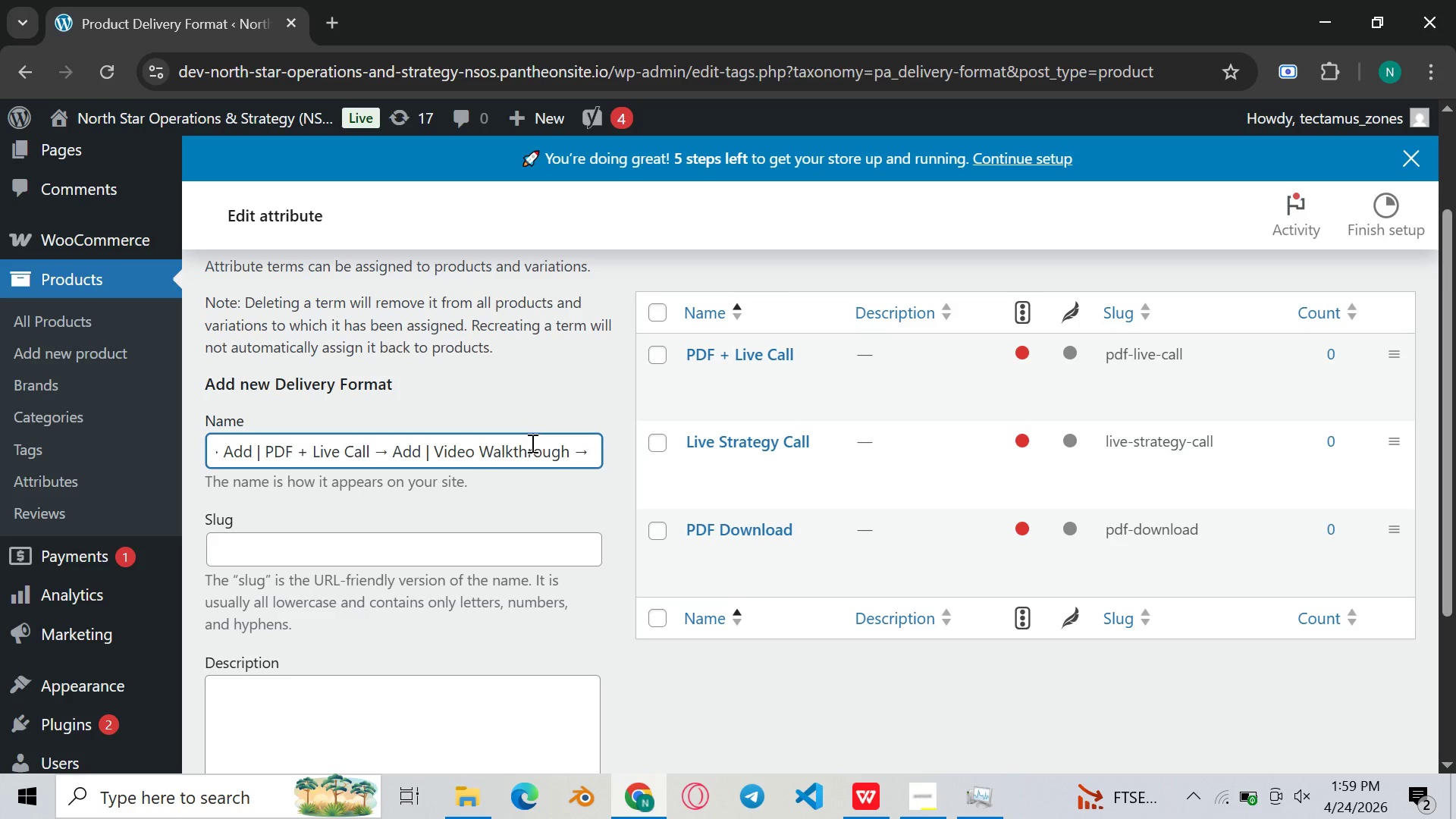 
key(Backspace)
 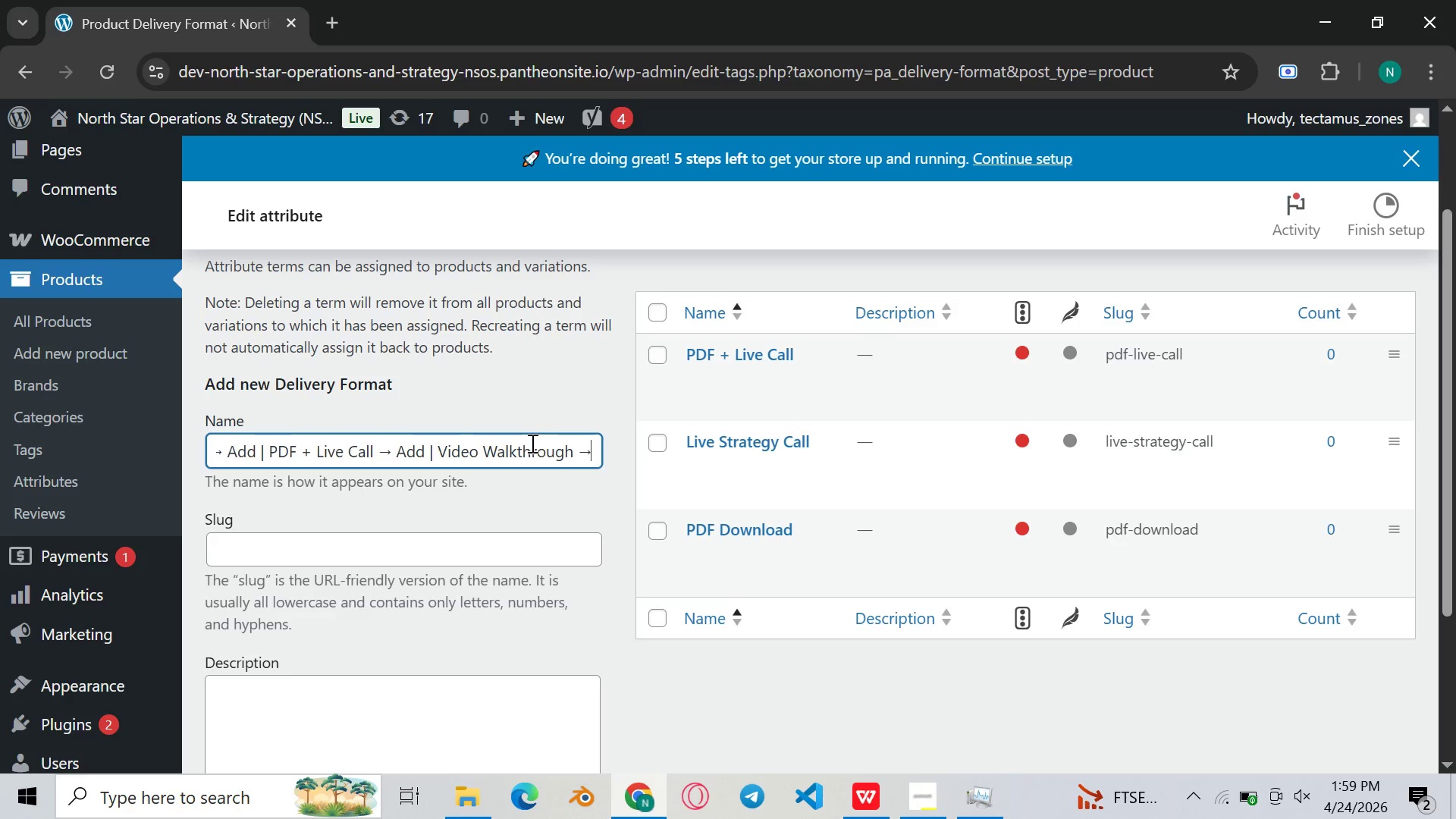 
key(Backspace)
 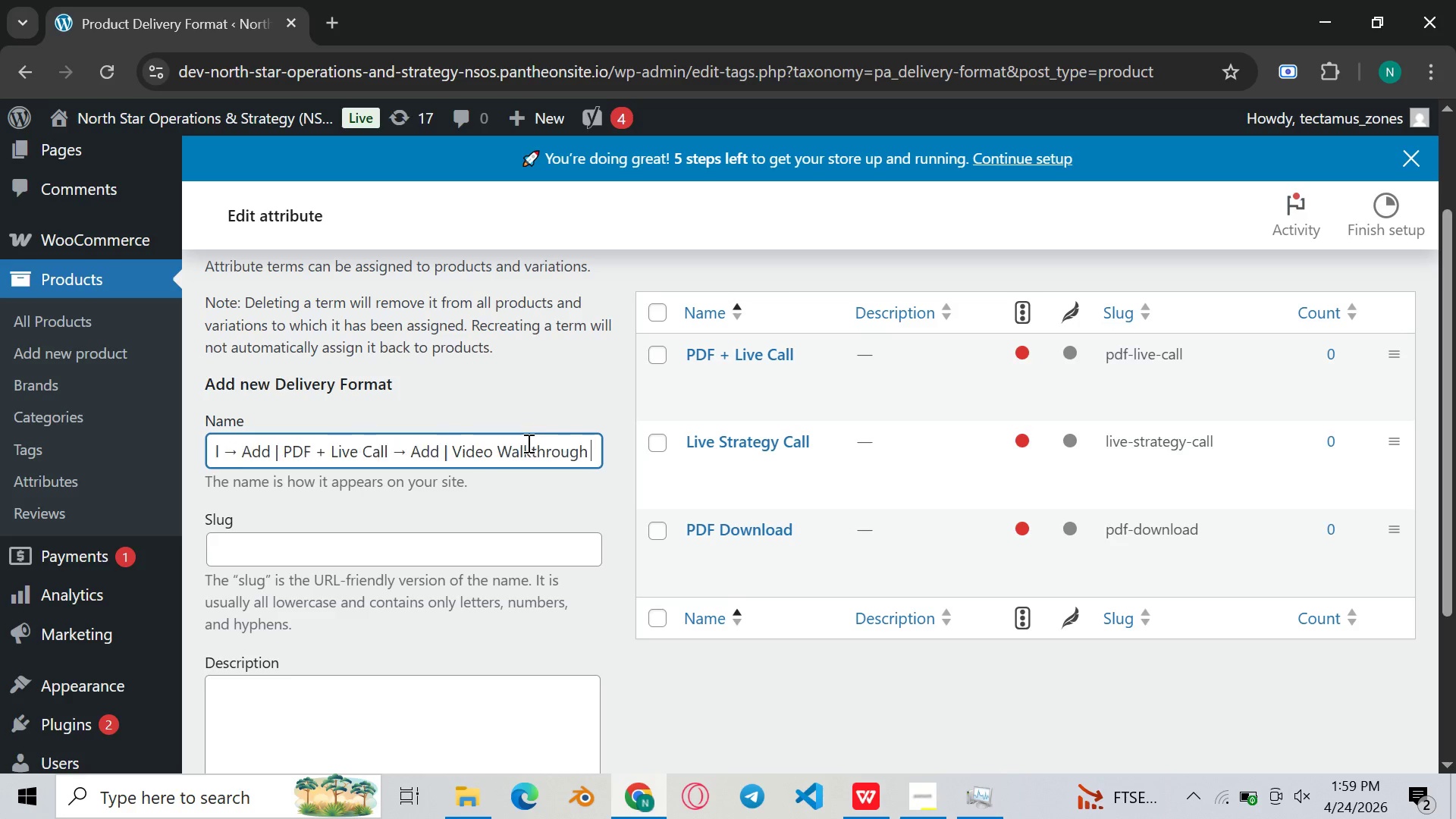 
key(Backspace)
 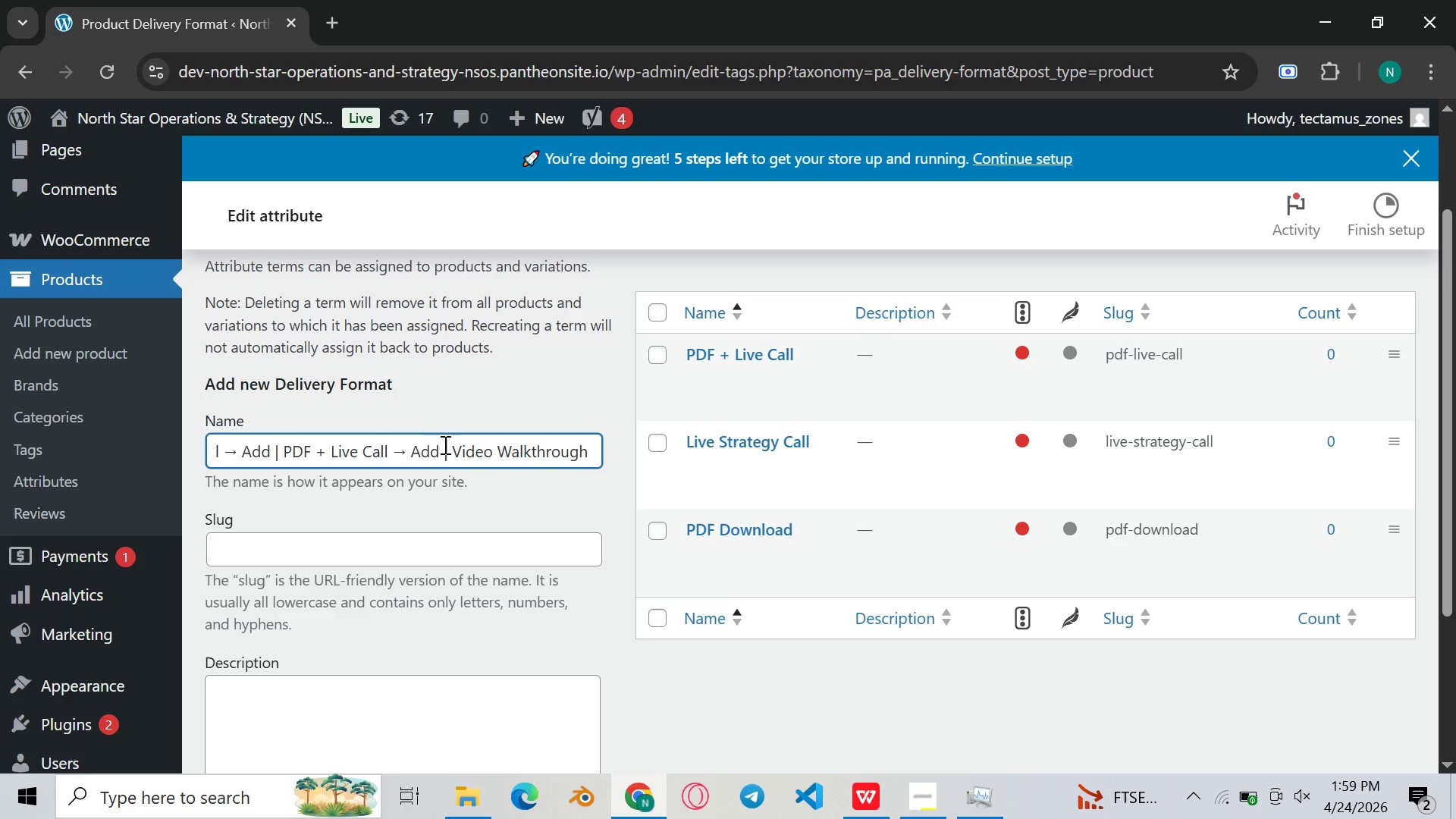 
left_click_drag(start_coordinate=[457, 452], to_coordinate=[49, 469])
 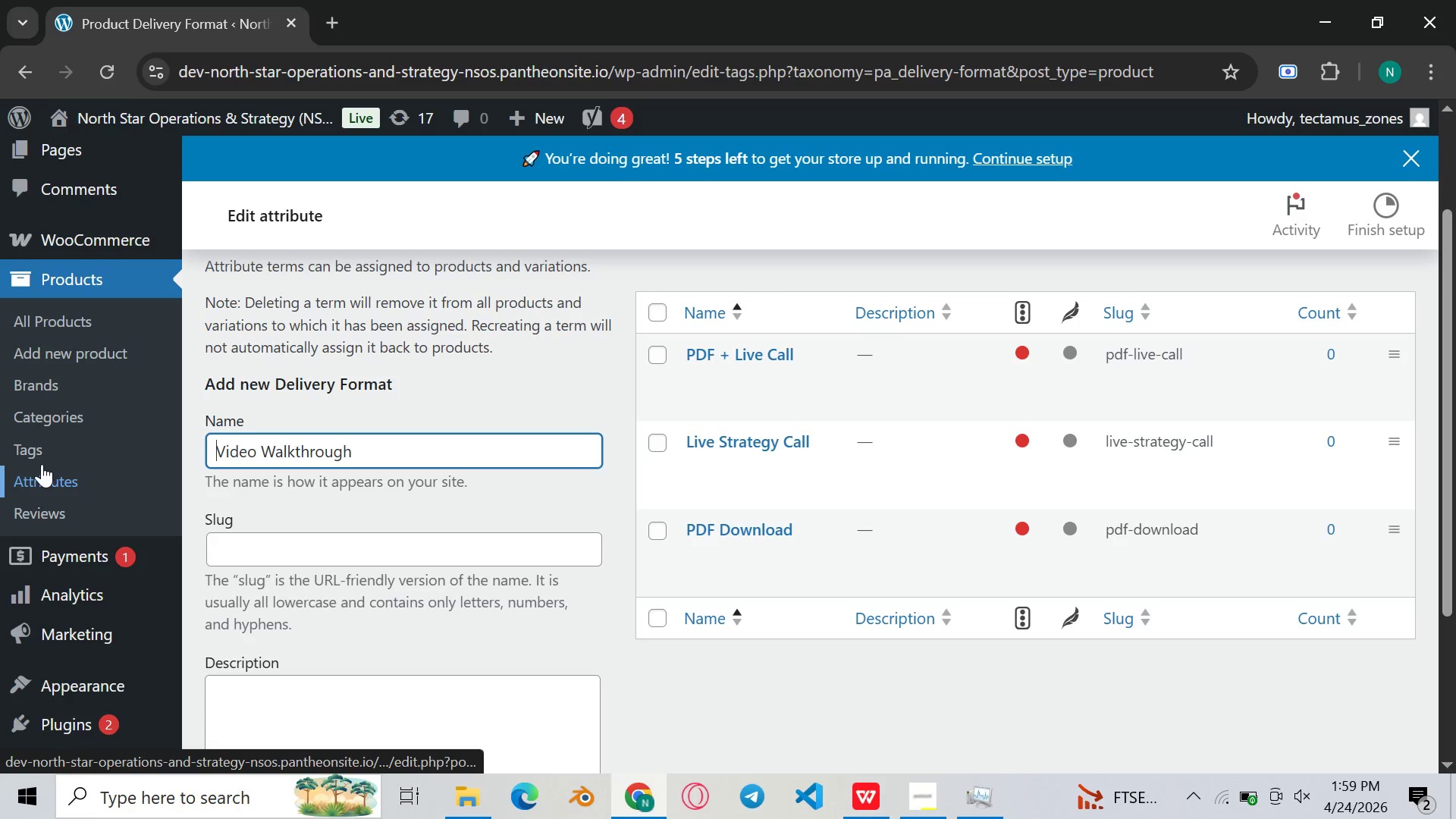 
key(Backspace)
 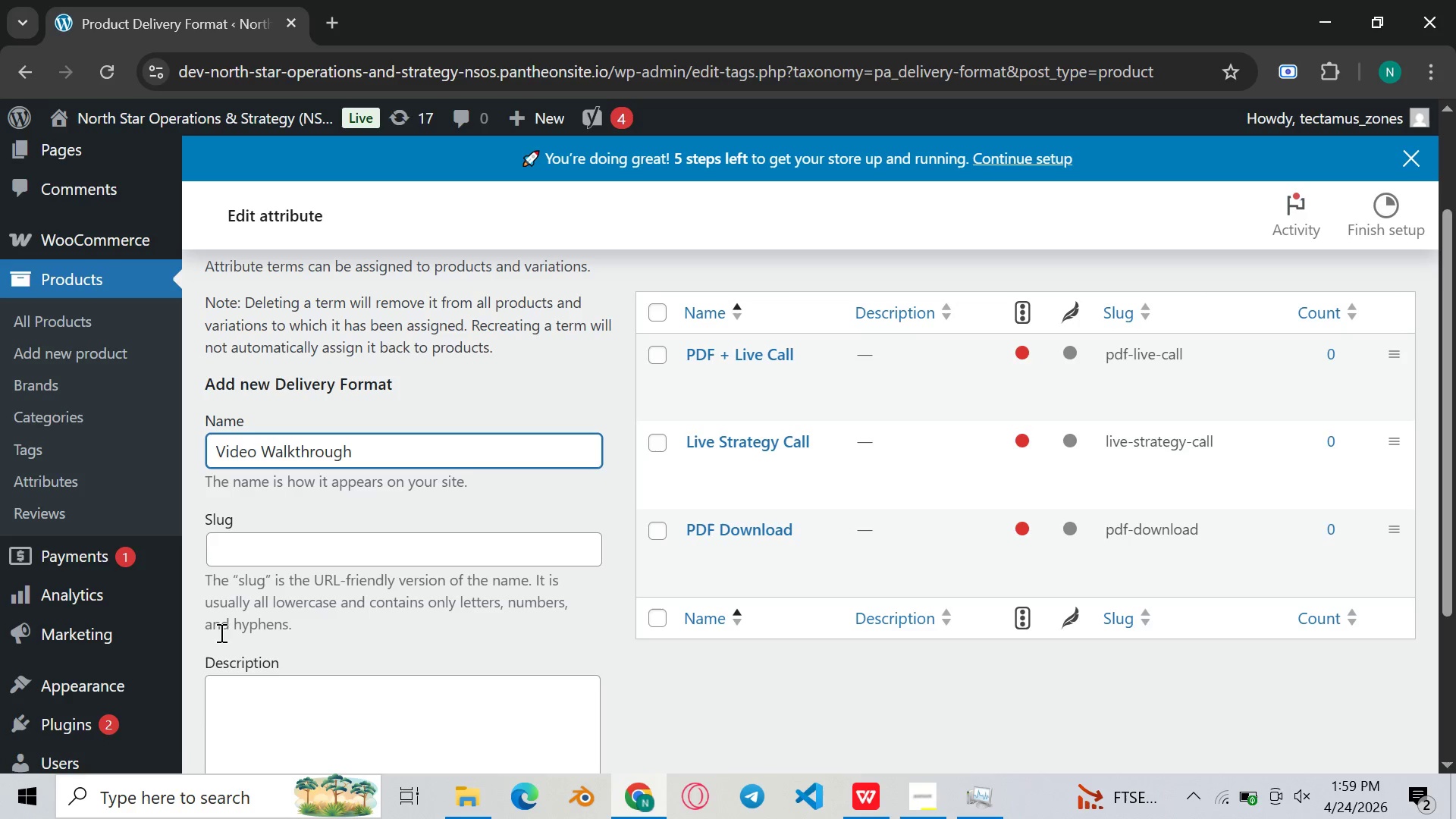 
scroll: coordinate [221, 610], scroll_direction: down, amount: 3.0
 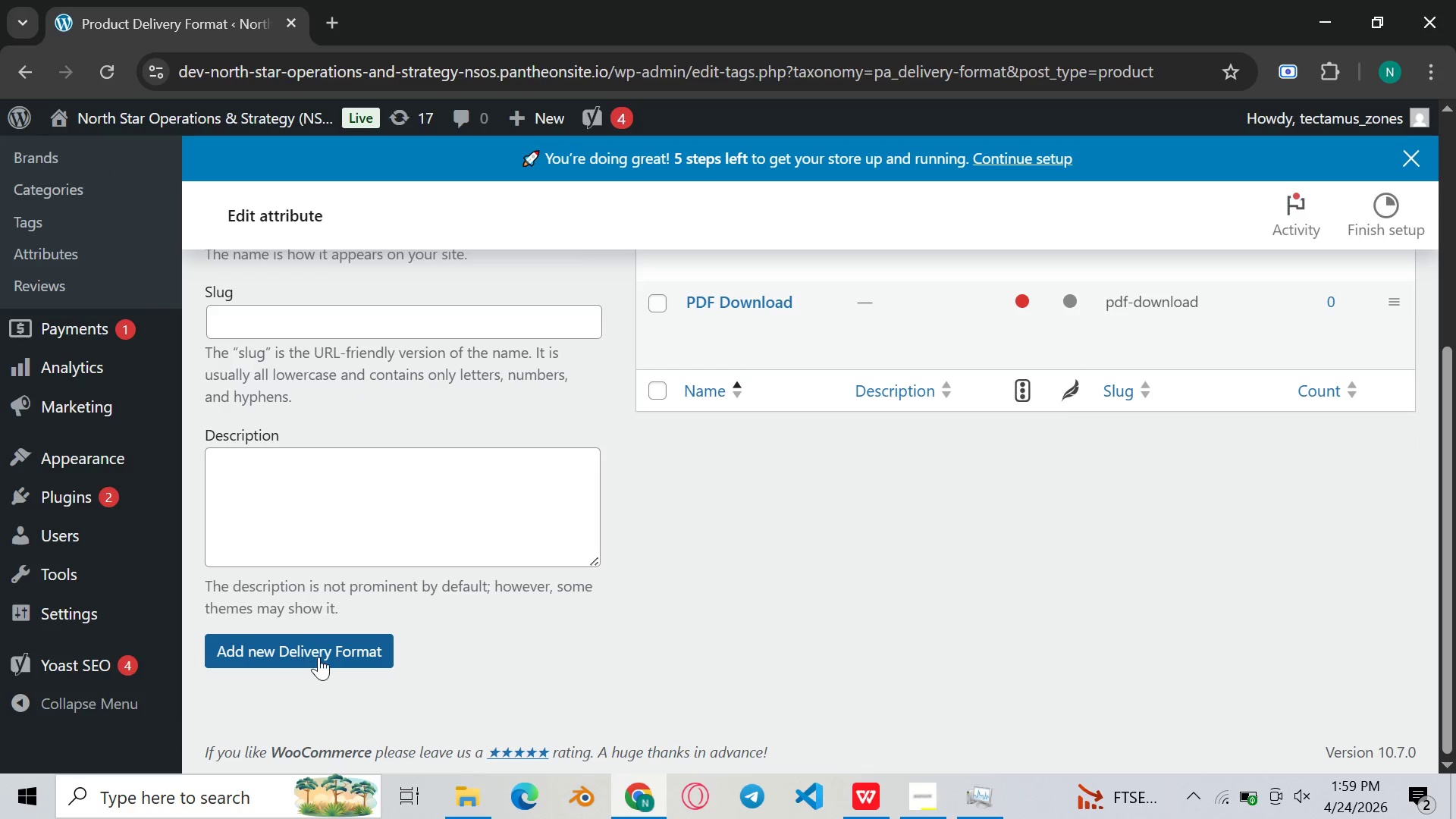 
left_click([318, 656])
 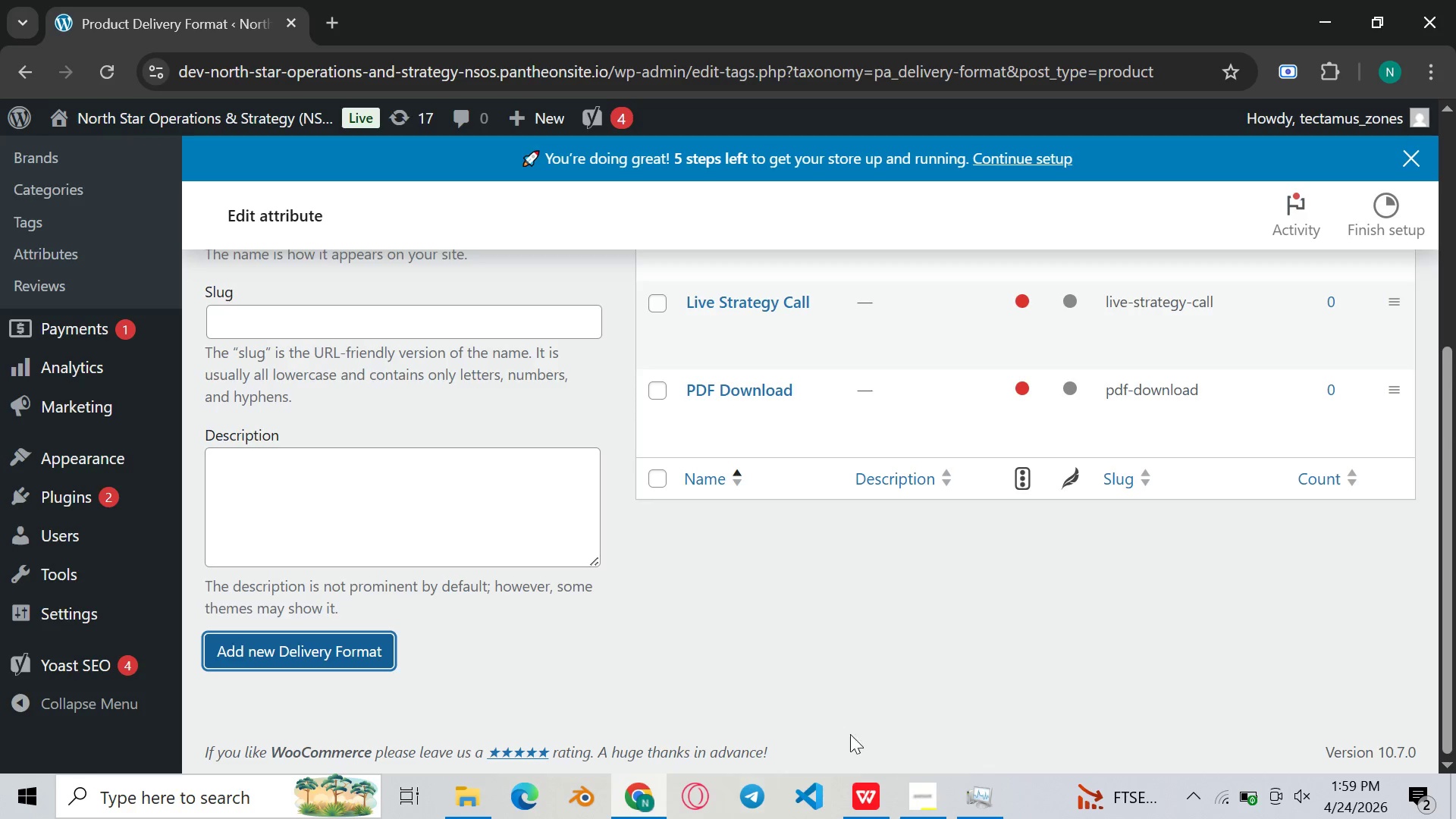 
left_click([858, 811])
 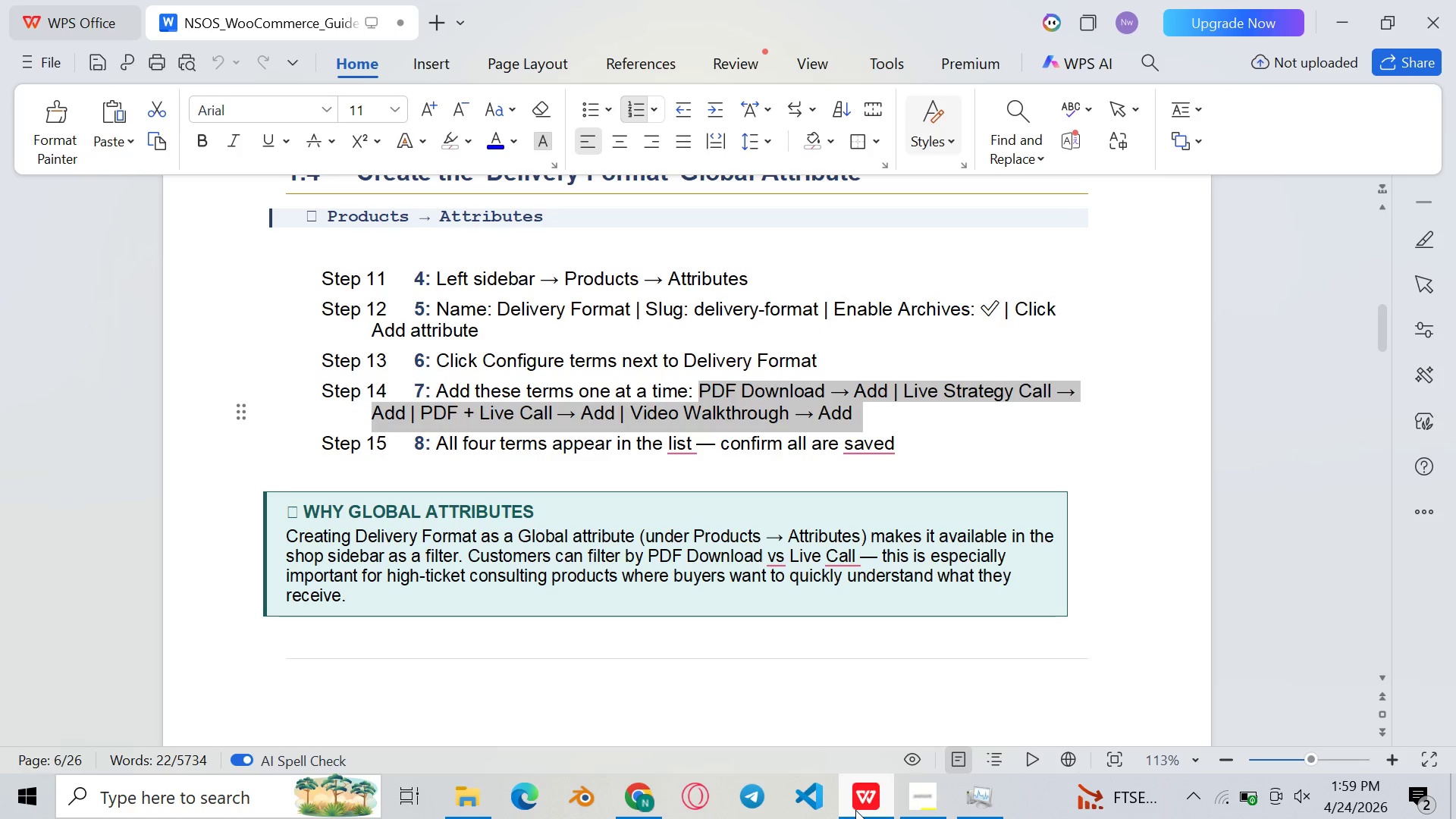 
wait(10.11)
 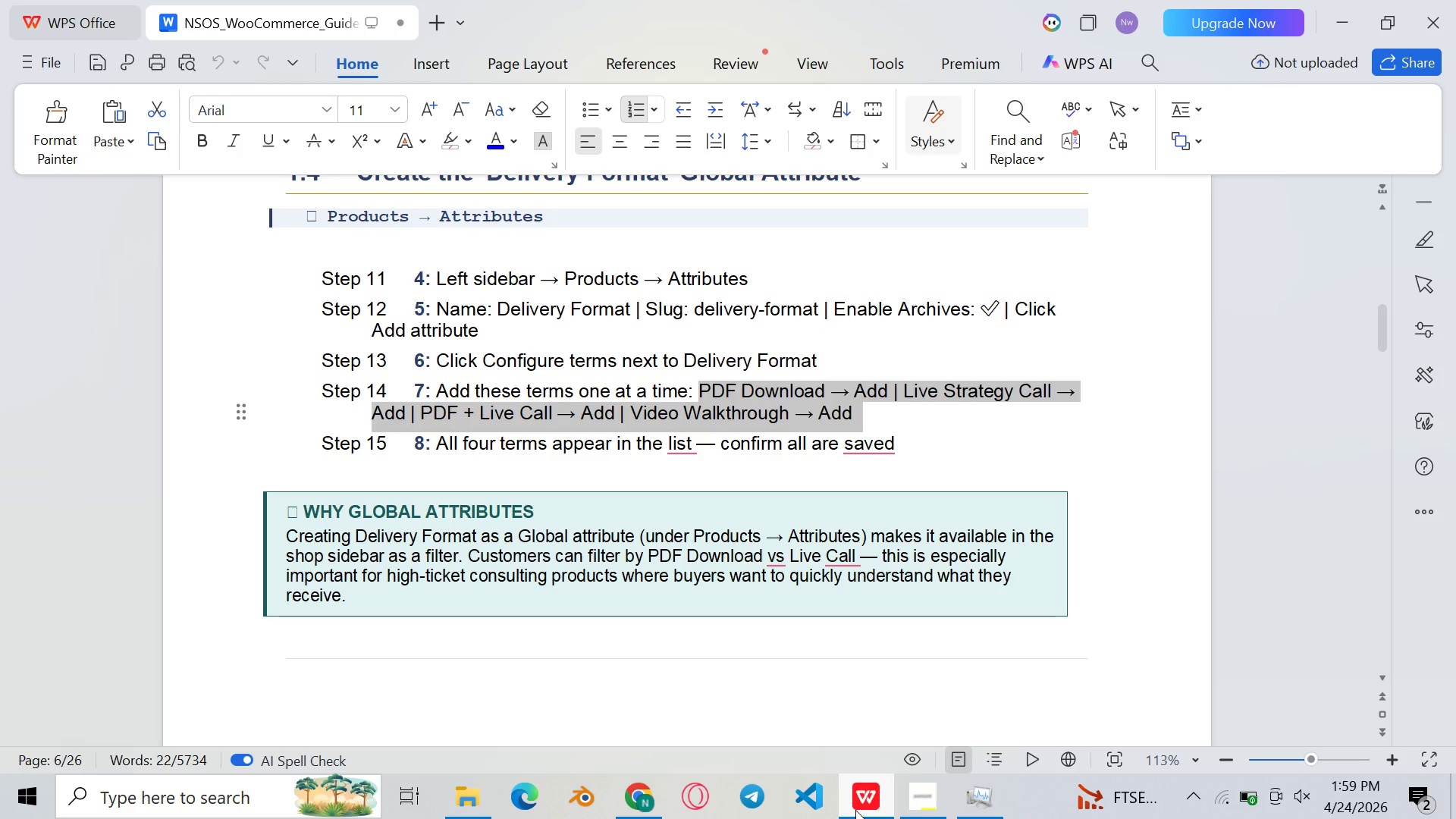 
scroll: coordinate [777, 662], scroll_direction: down, amount: 22.0
 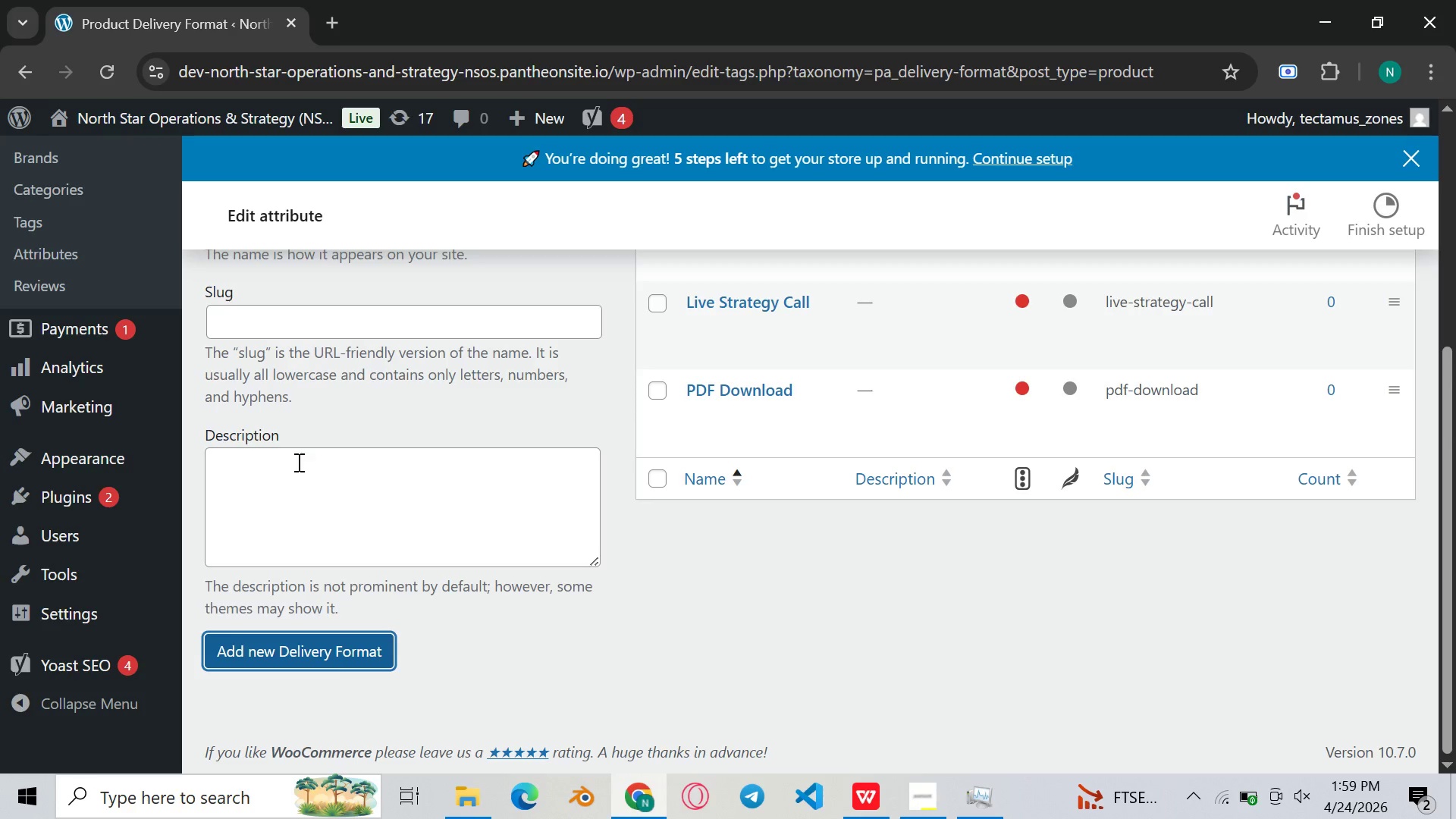 
scroll: coordinate [381, 516], scroll_direction: up, amount: 6.0
 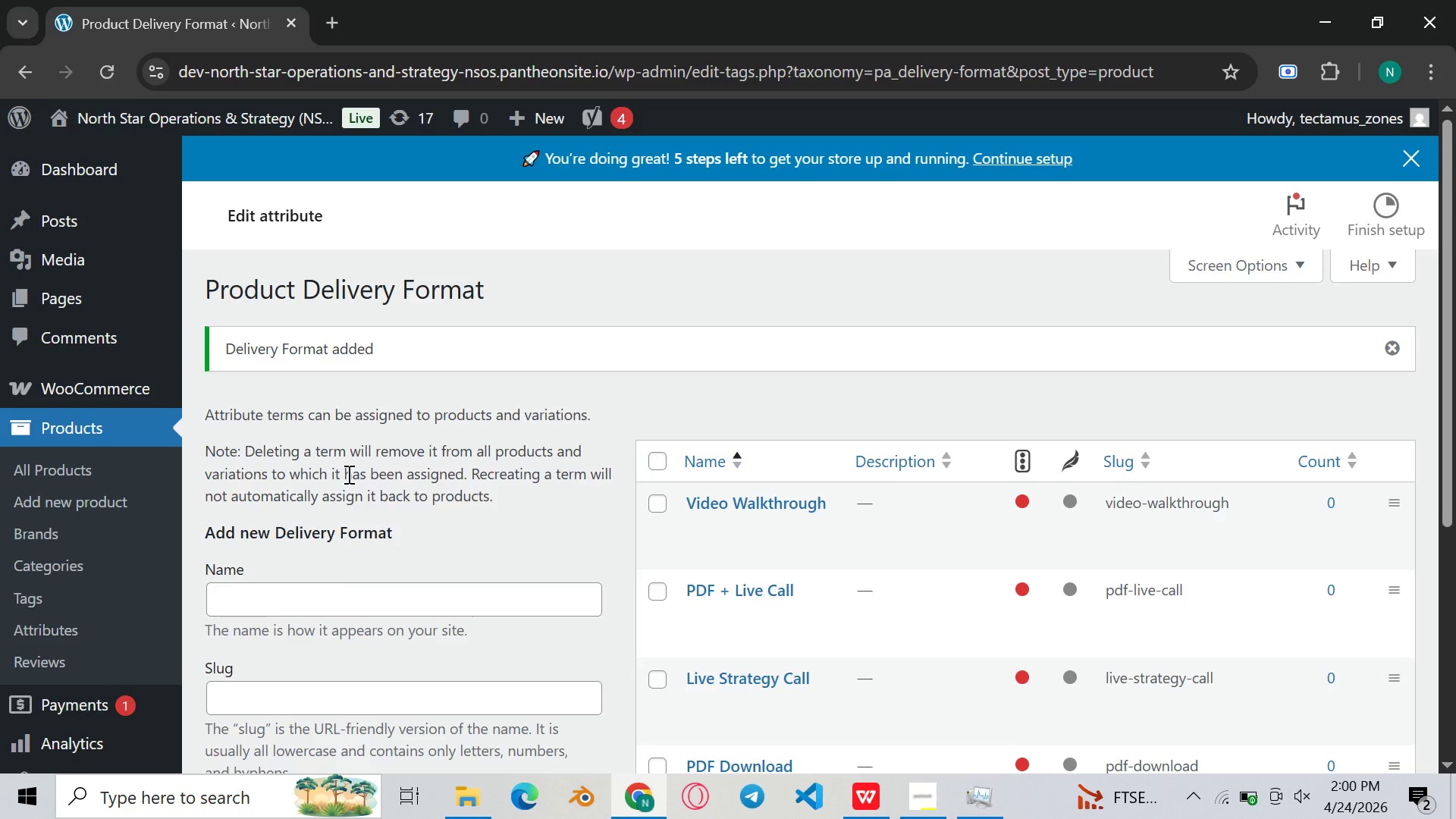 
scroll: coordinate [347, 474], scroll_direction: down, amount: 7.0
 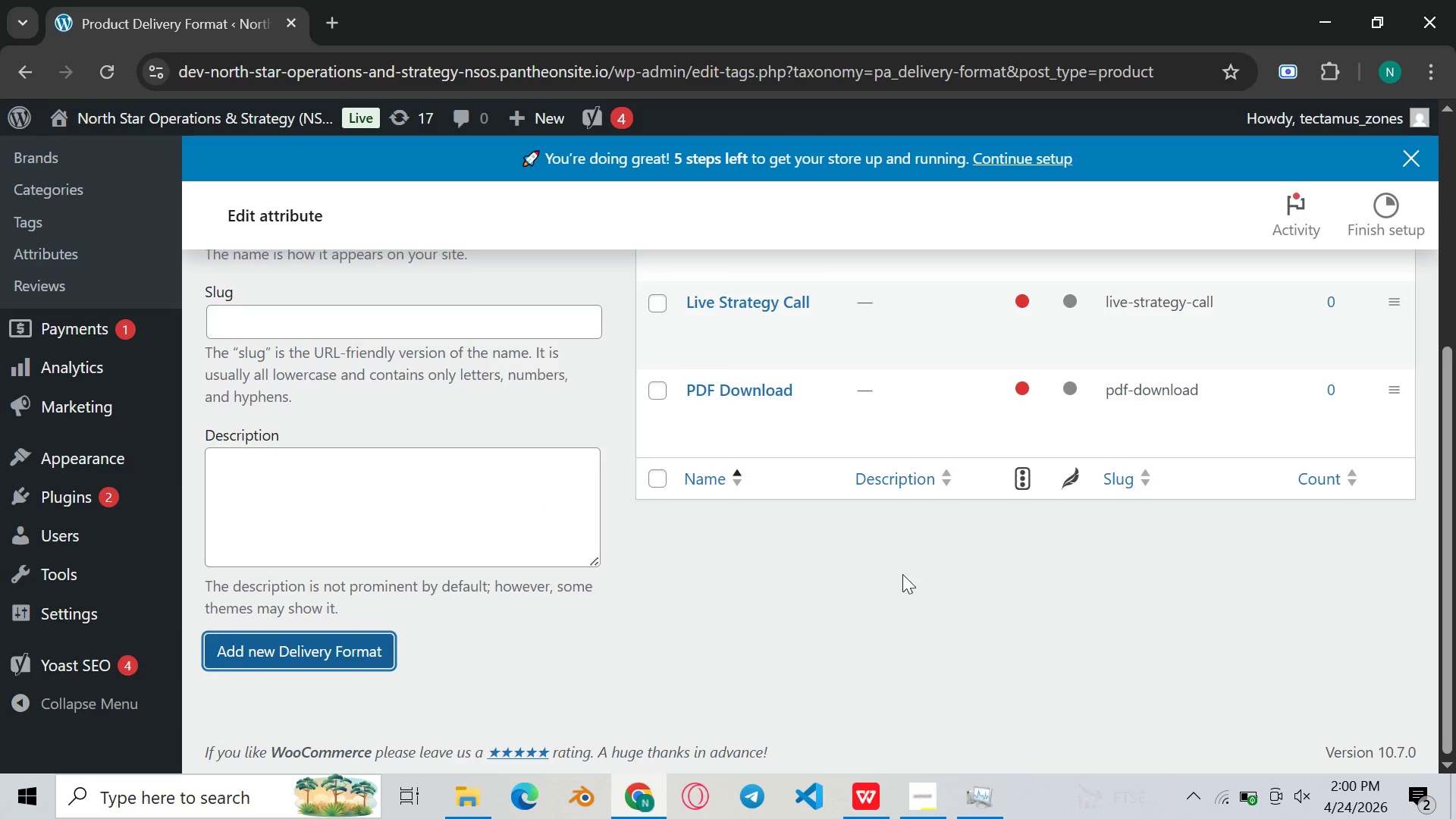 
scroll: coordinate [868, 558], scroll_direction: up, amount: 7.0
 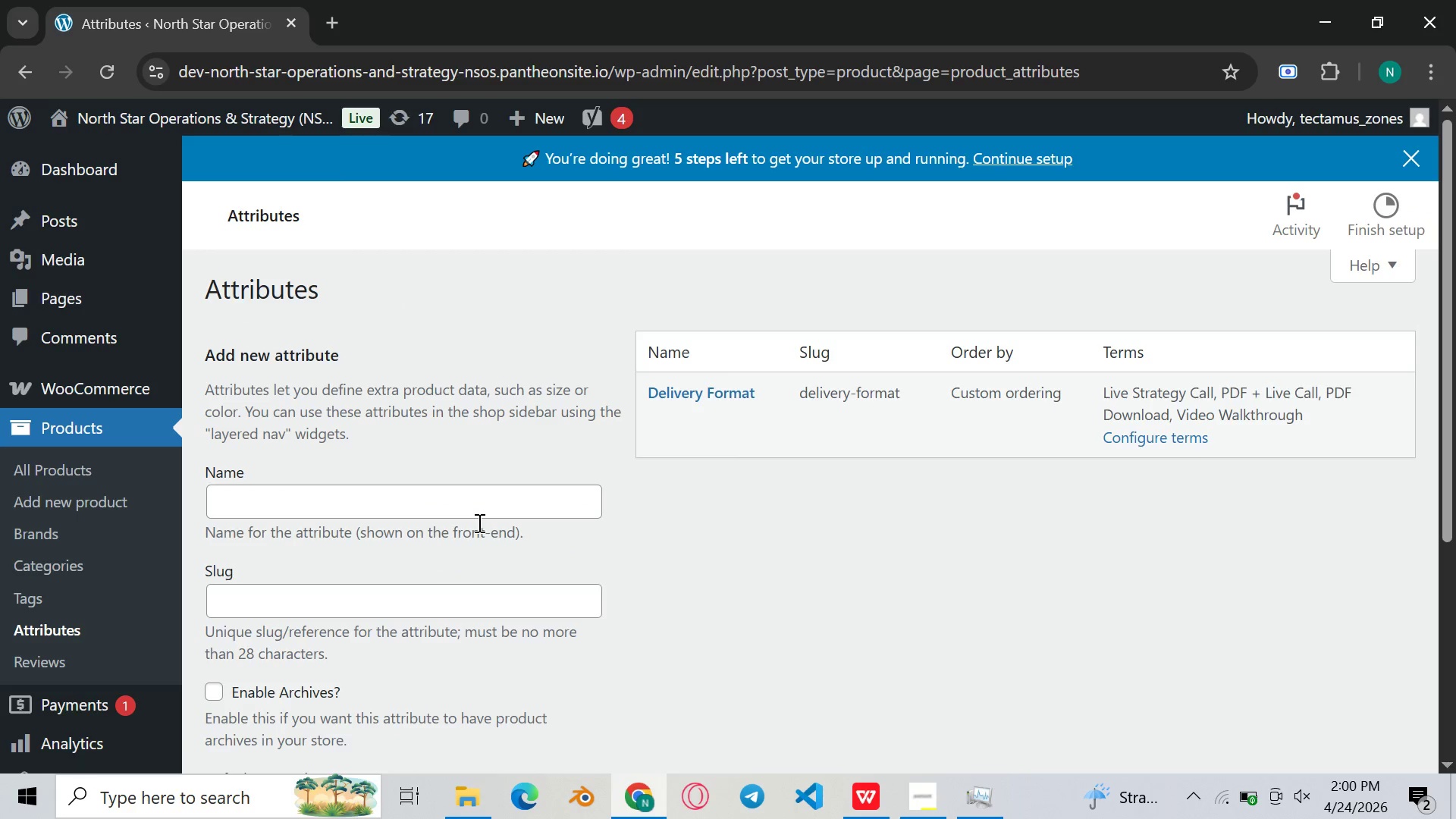 
wait(18.79)
 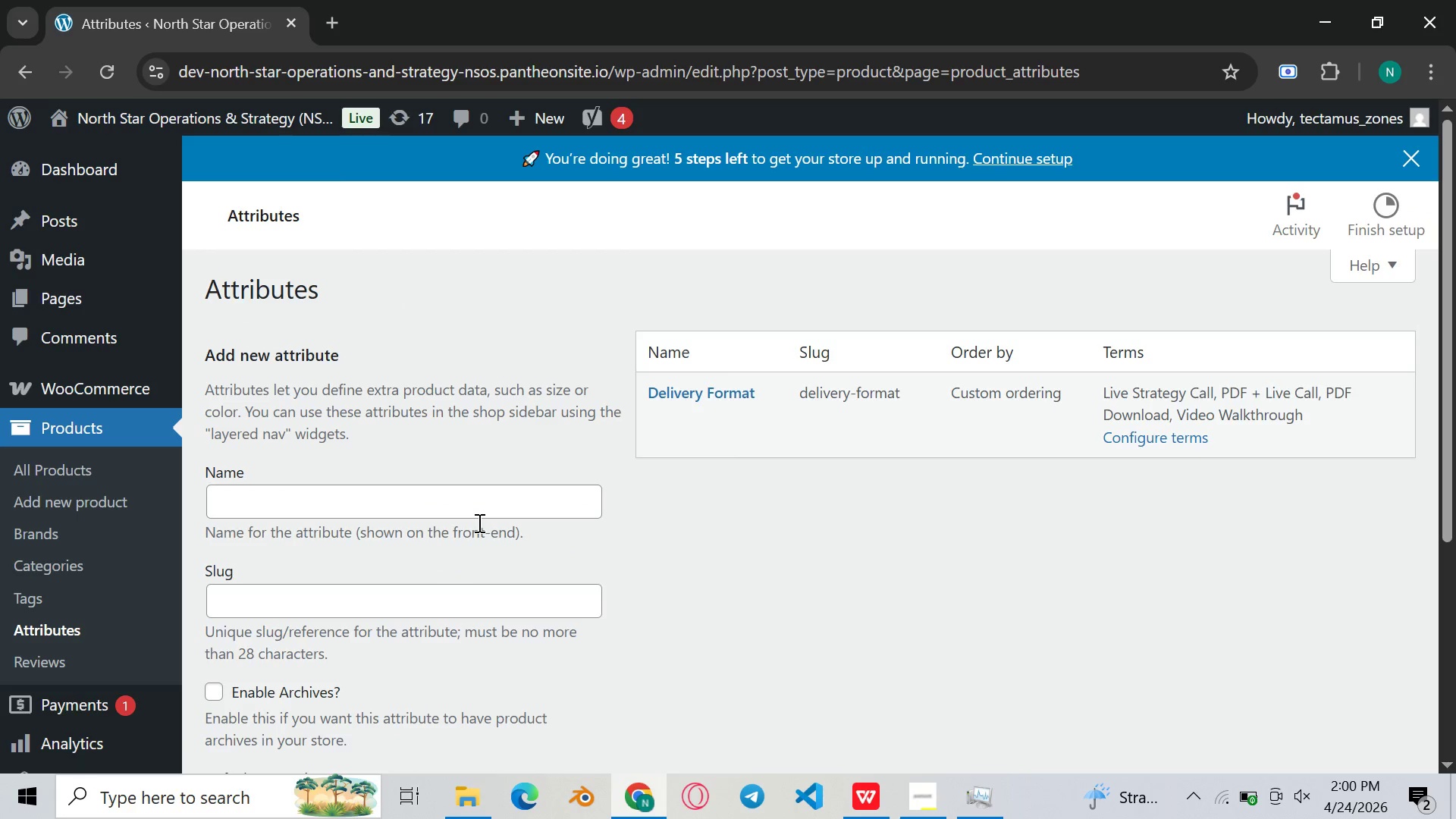 
left_click([885, 792])
 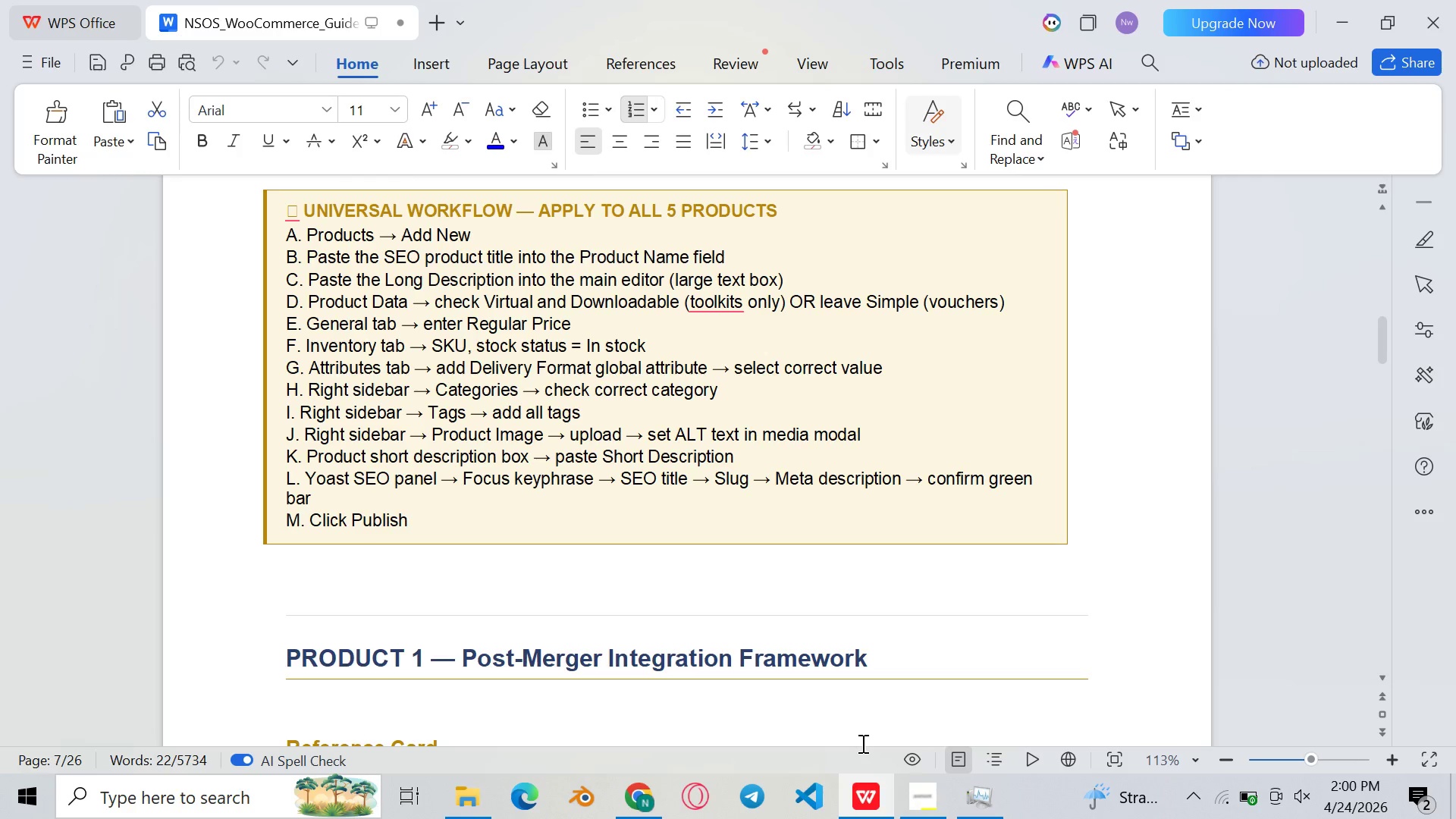 
scroll: coordinate [867, 582], scroll_direction: up, amount: 27.0
 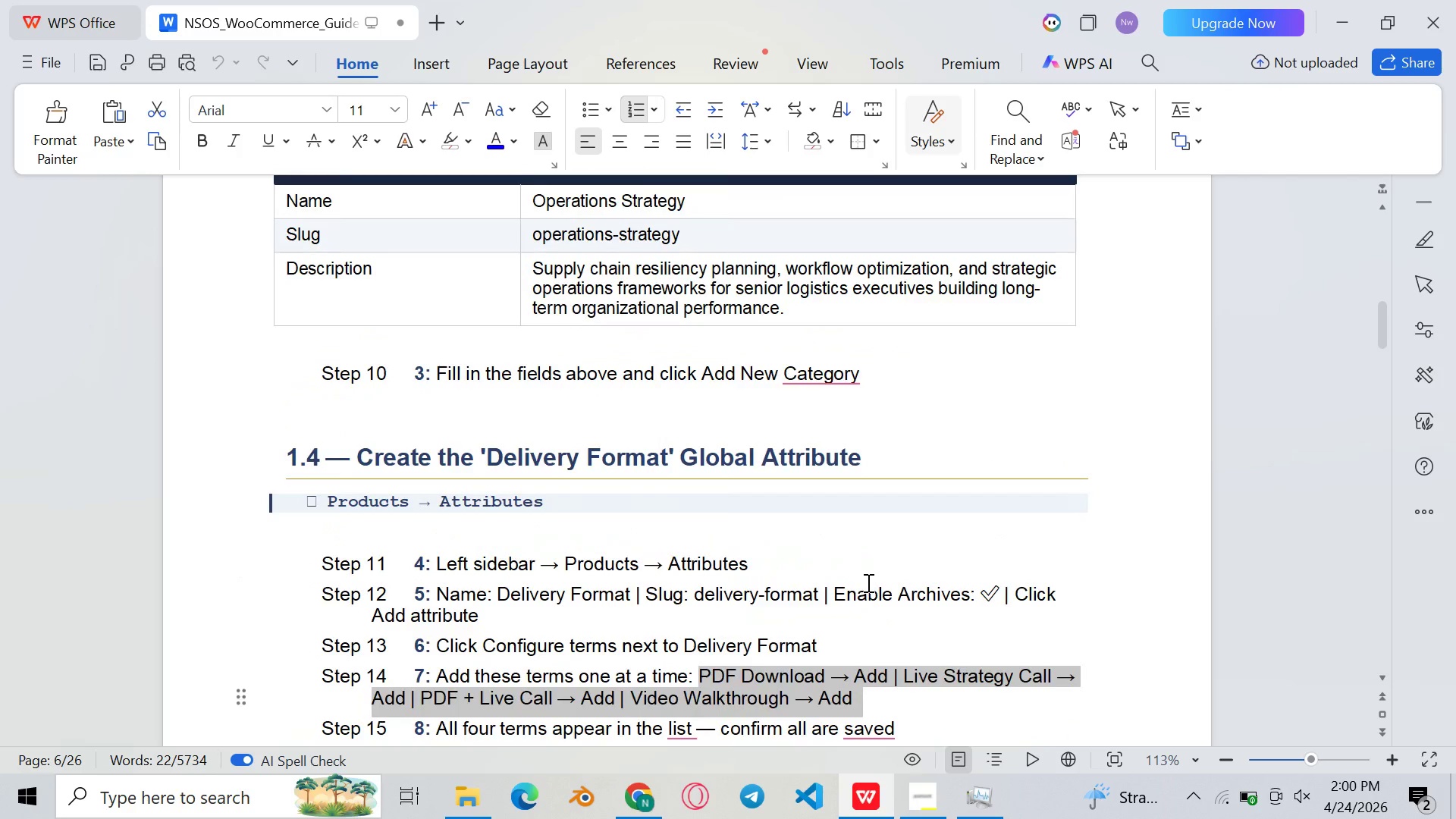 
left_click([867, 582])
 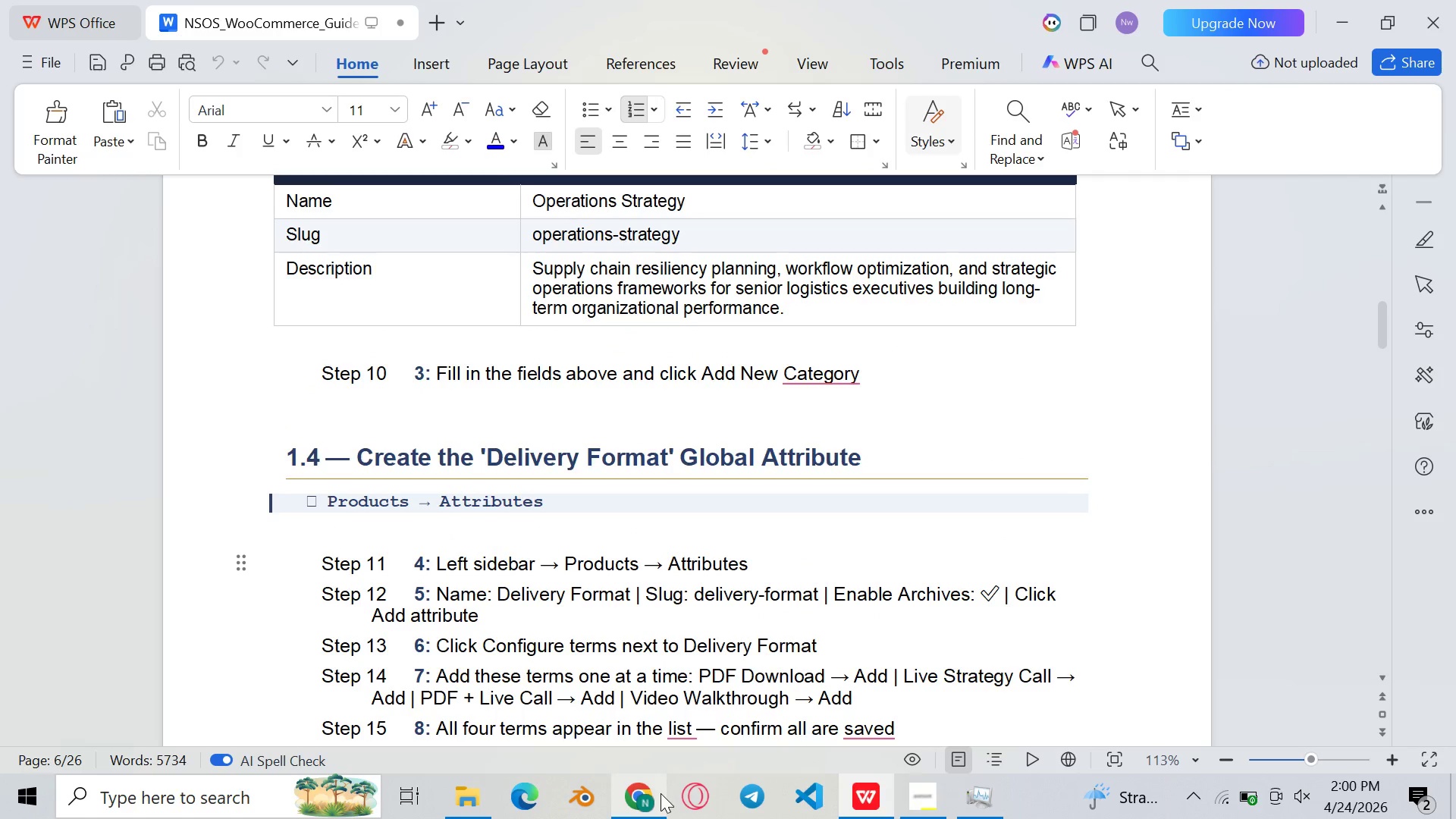 
wait(5.17)
 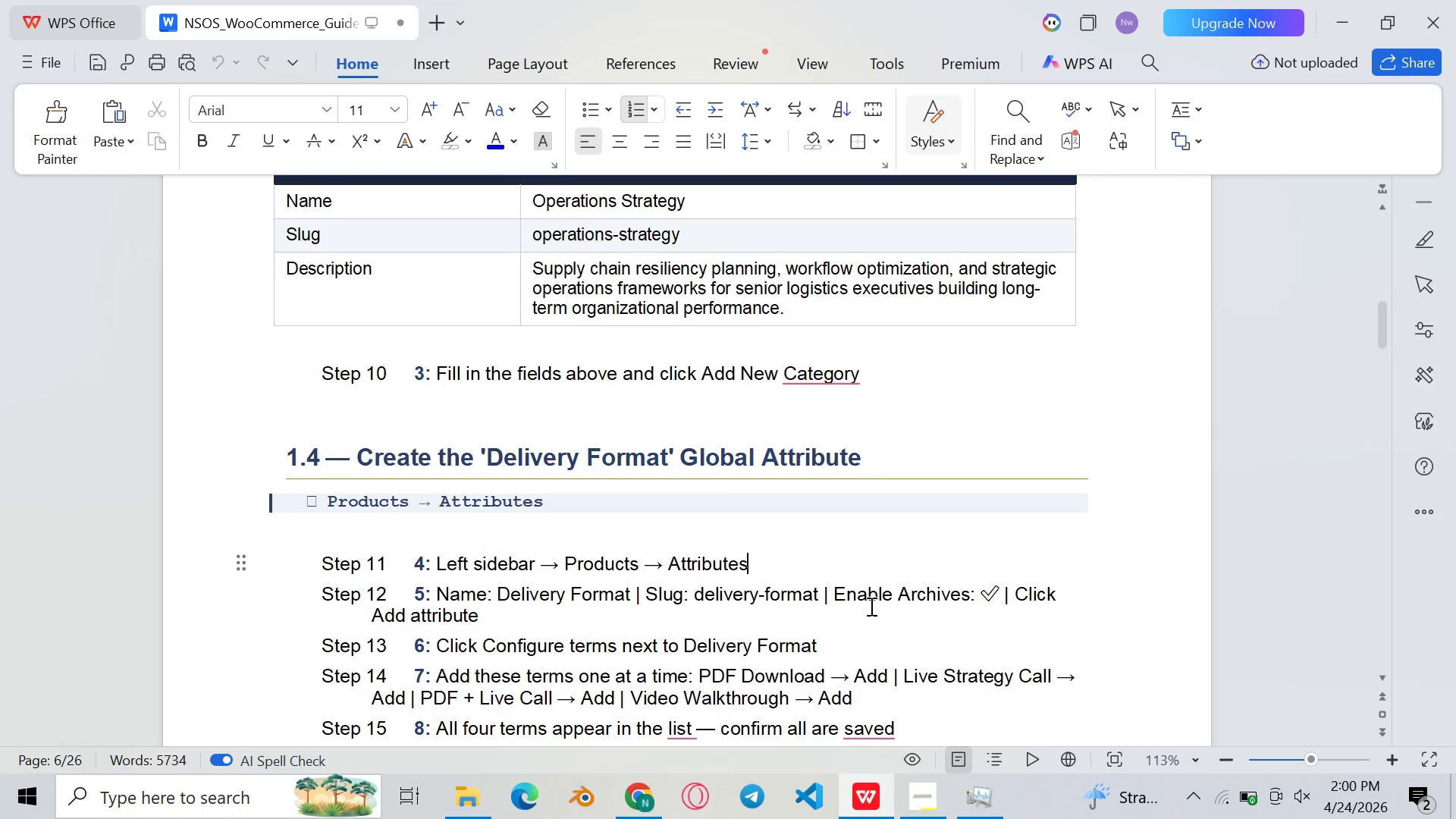 
scroll: coordinate [759, 583], scroll_direction: up, amount: 2.0
 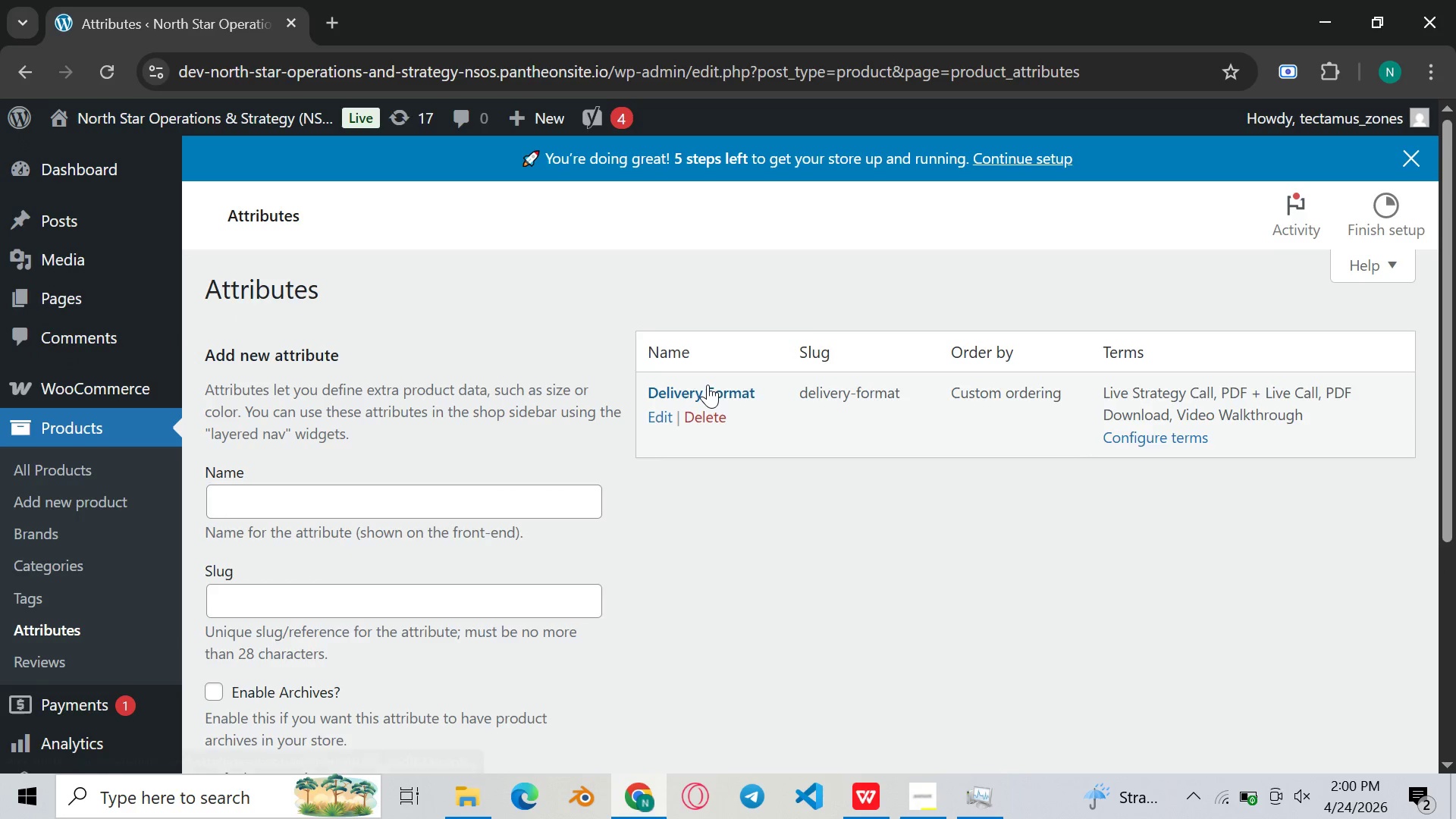 
left_click([708, 385])
 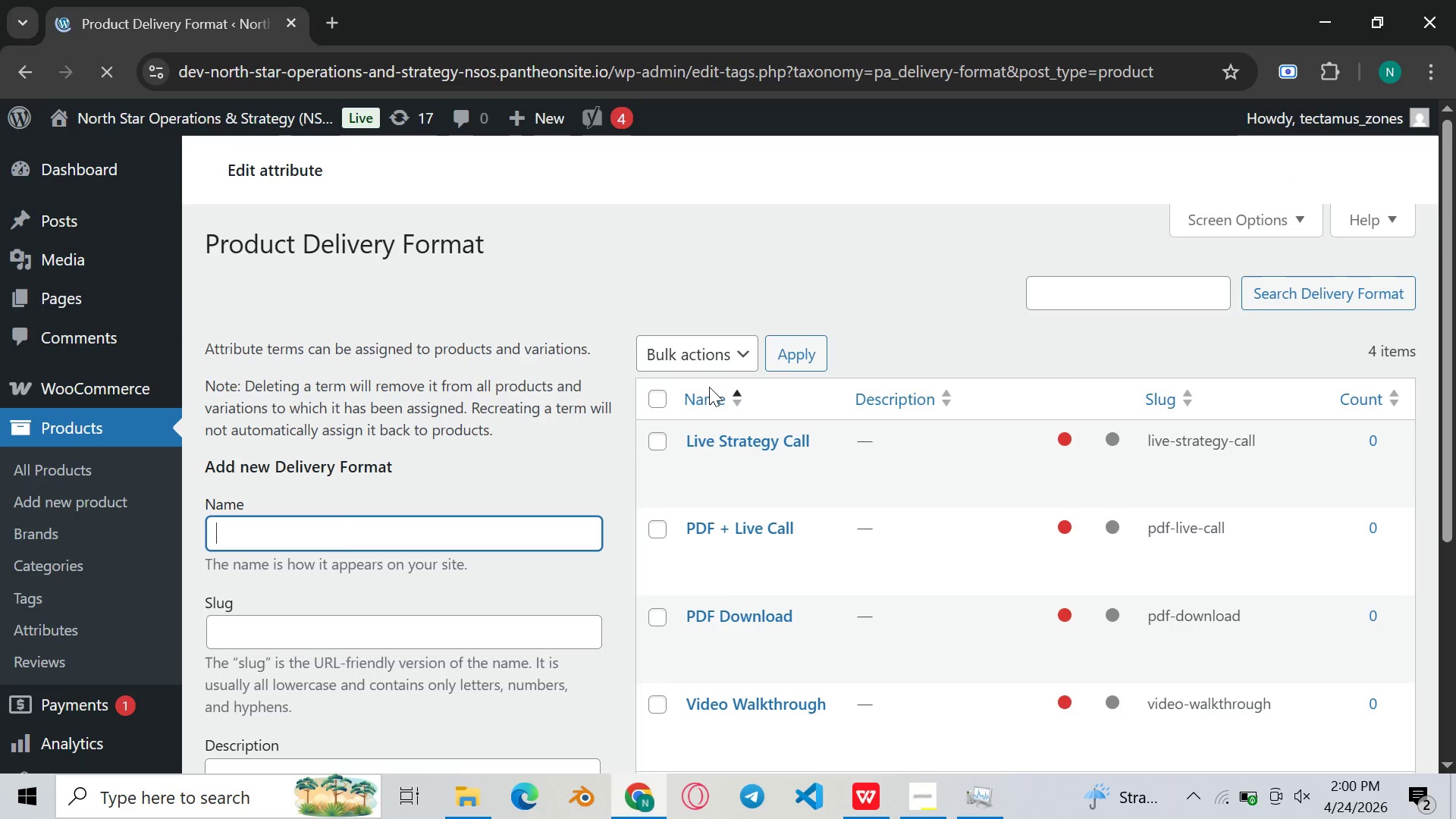 
scroll: coordinate [651, 457], scroll_direction: down, amount: 3.0
 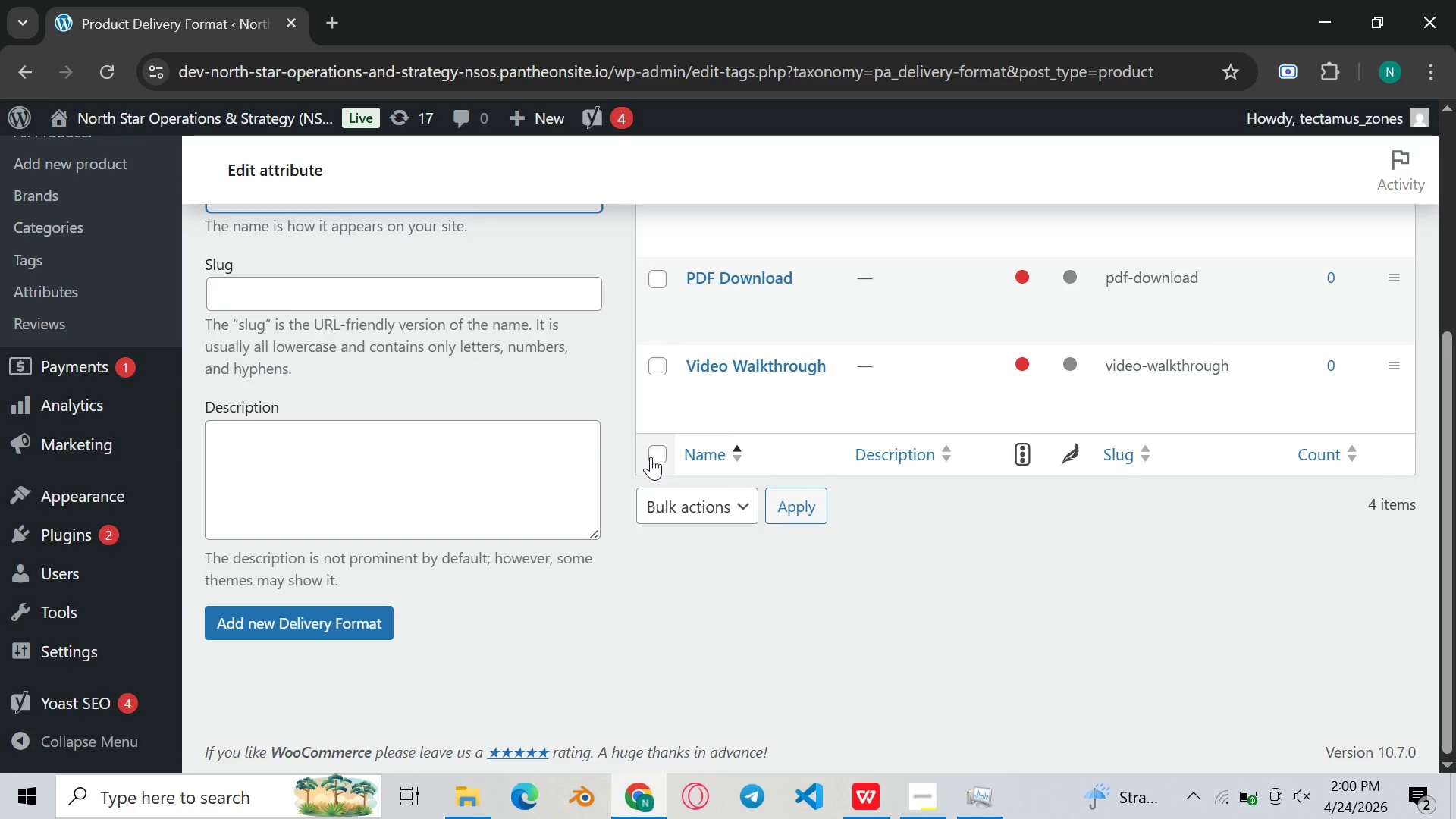 
scroll: coordinate [511, 526], scroll_direction: up, amount: 6.0
 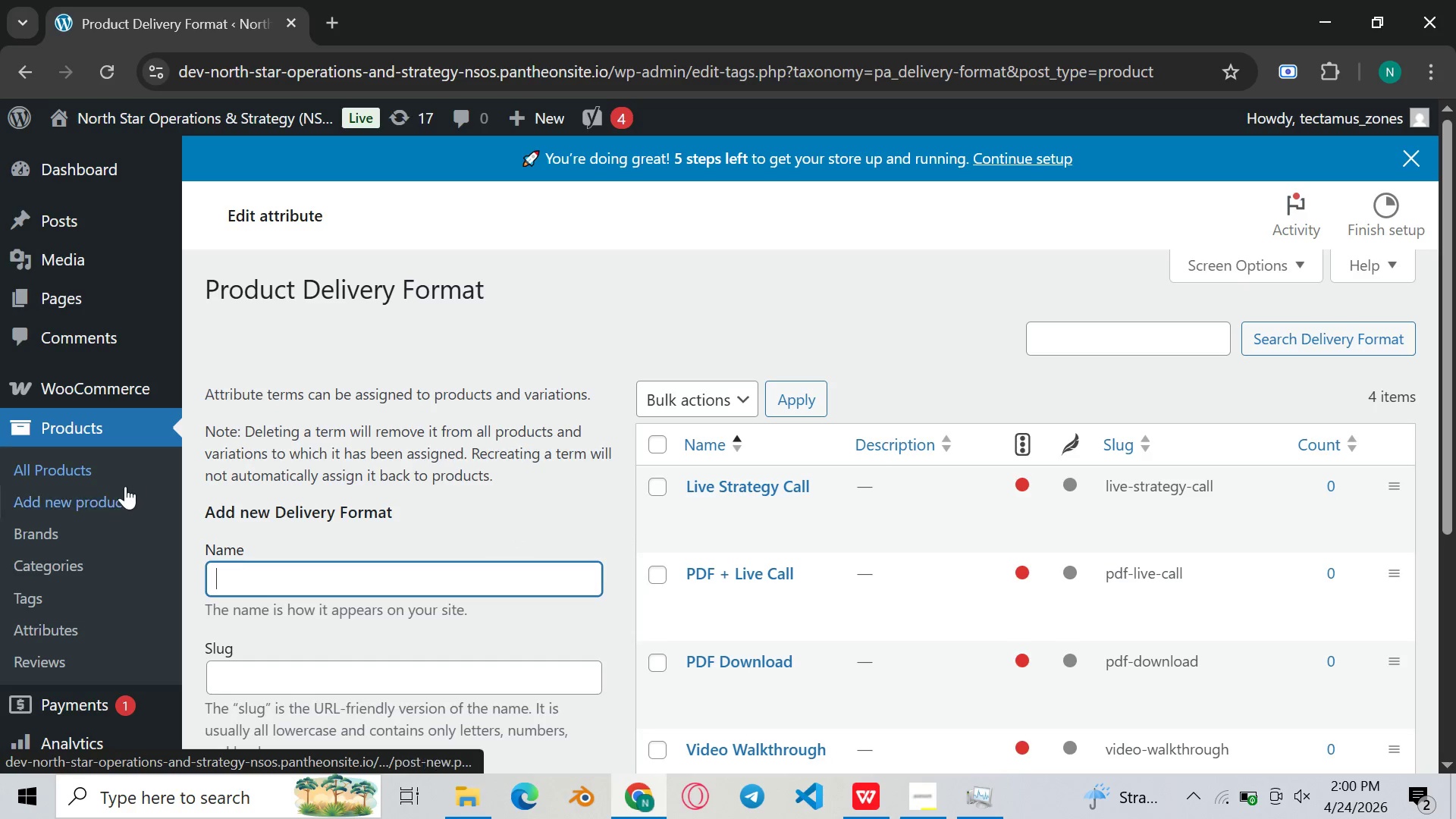 
left_click([118, 508])
 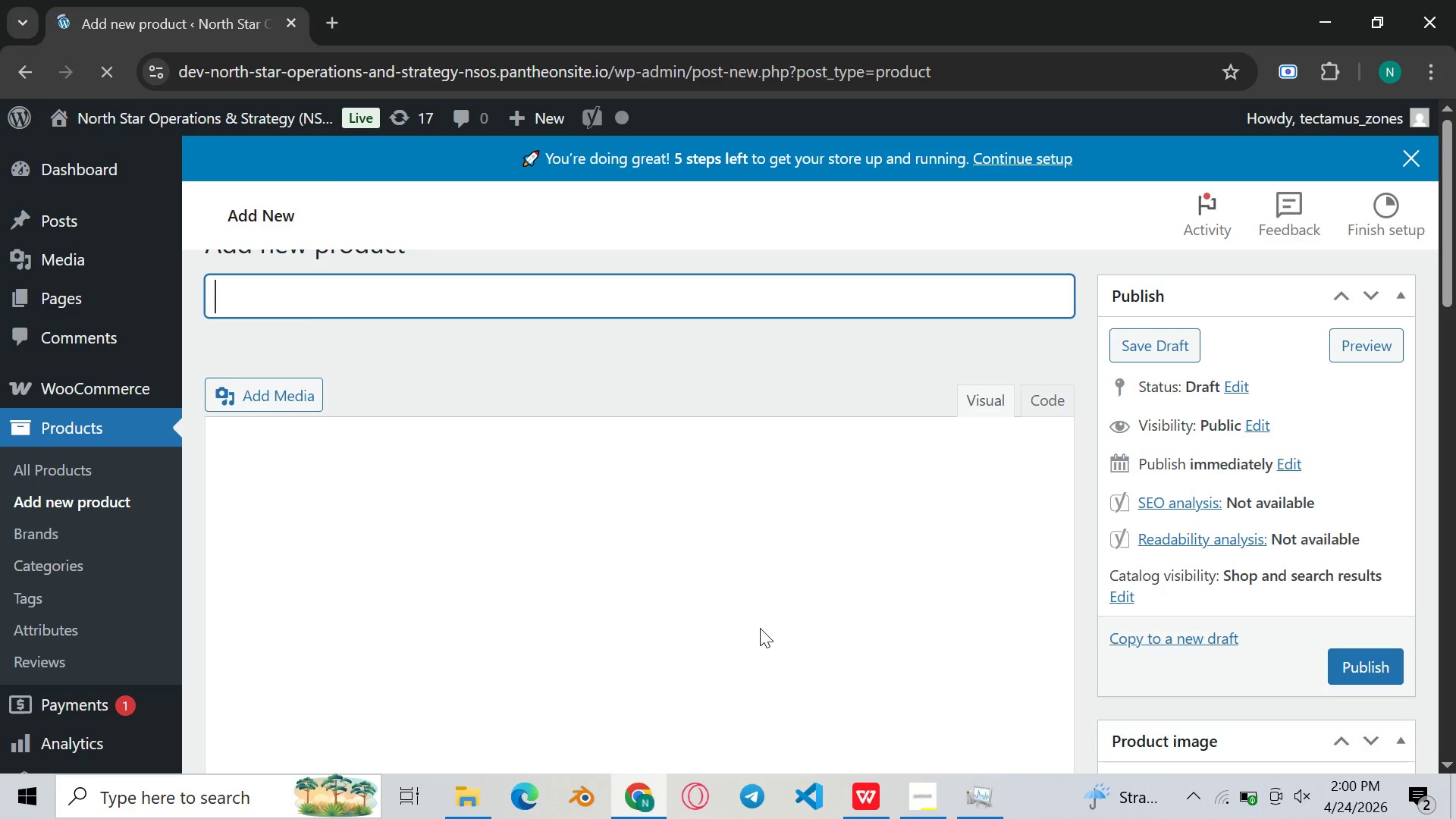 
wait(14.12)
 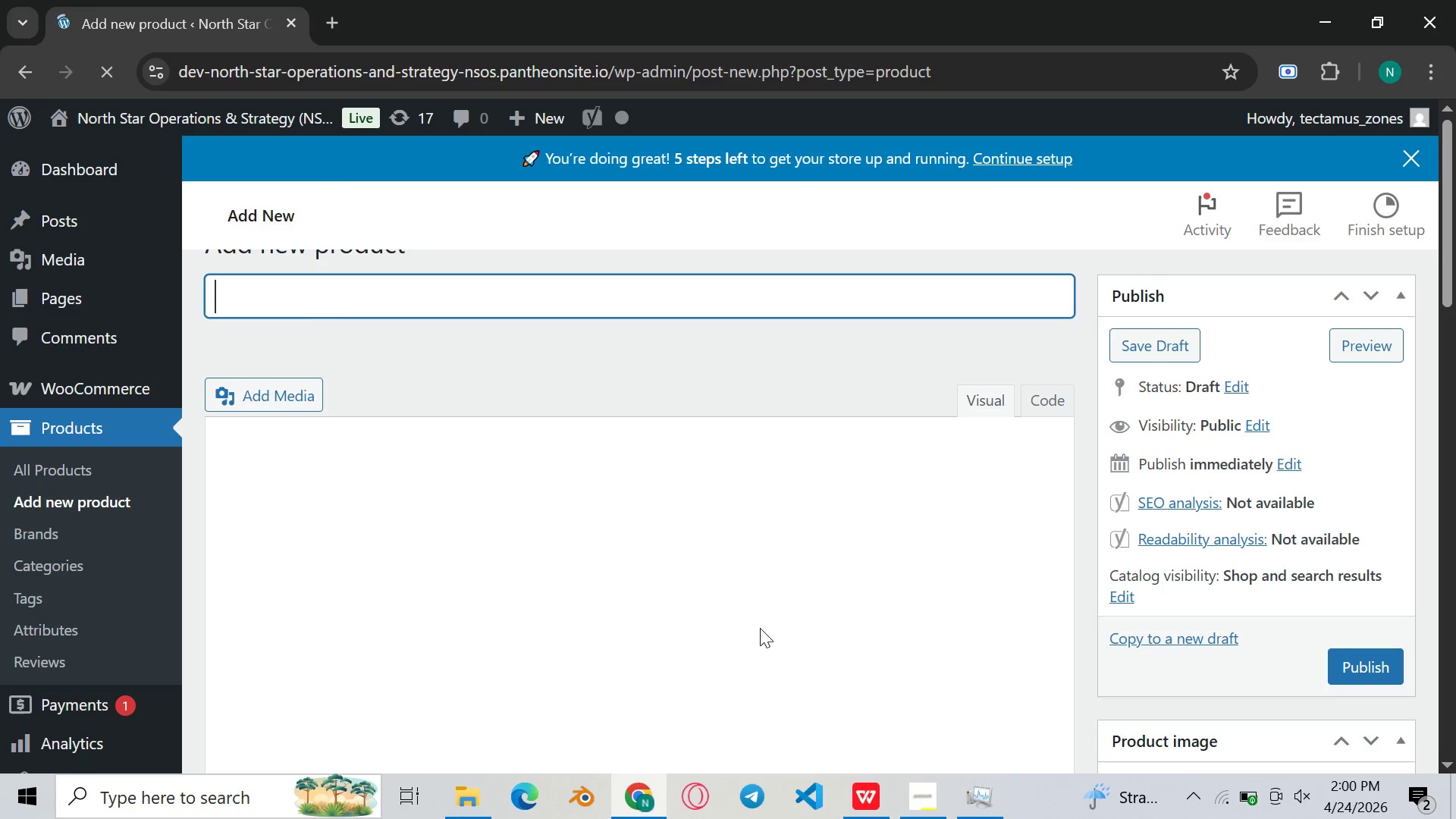 
scroll: coordinate [710, 585], scroll_direction: down, amount: 55.0
 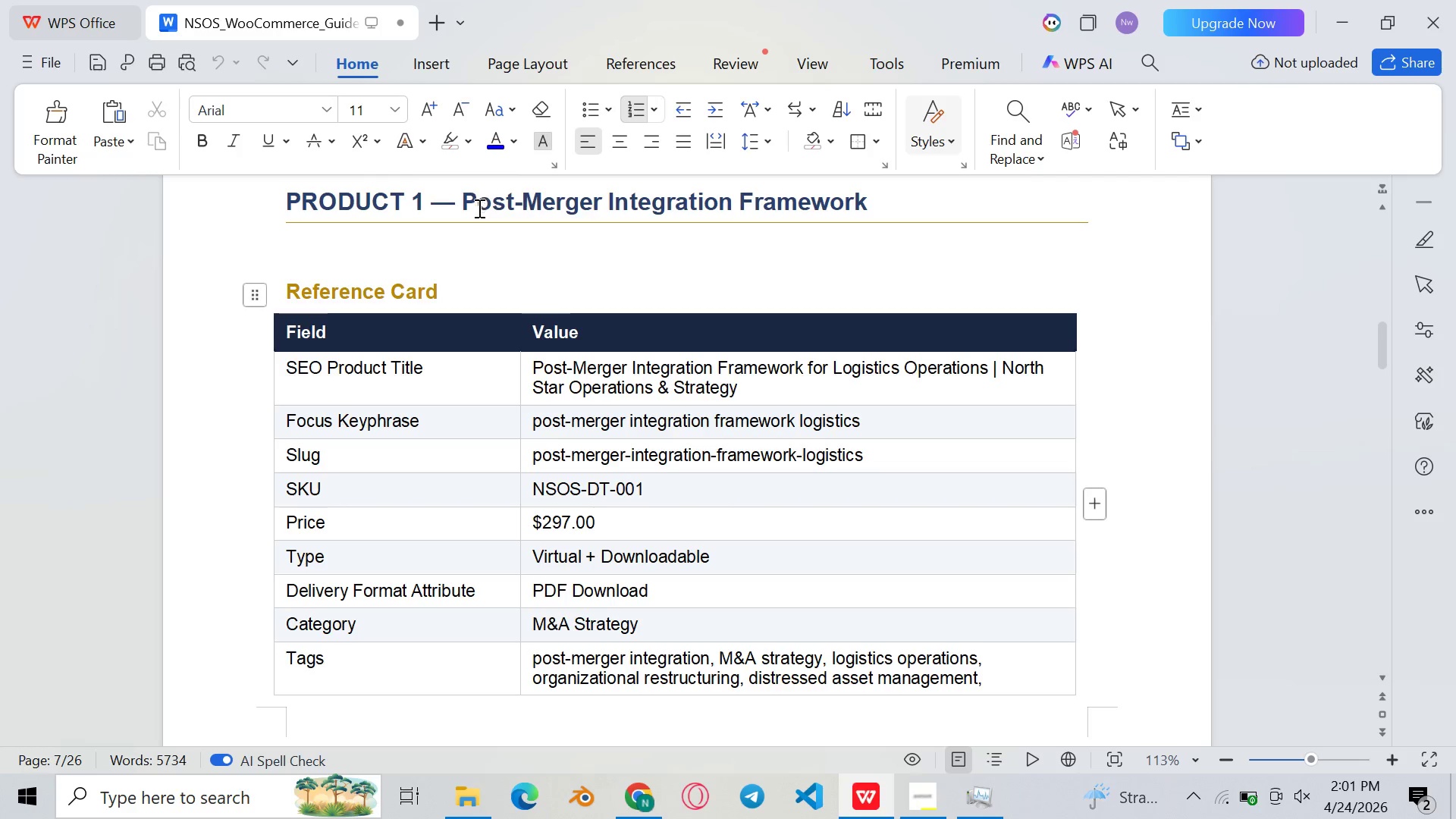 
left_click_drag(start_coordinate=[462, 199], to_coordinate=[868, 379])
 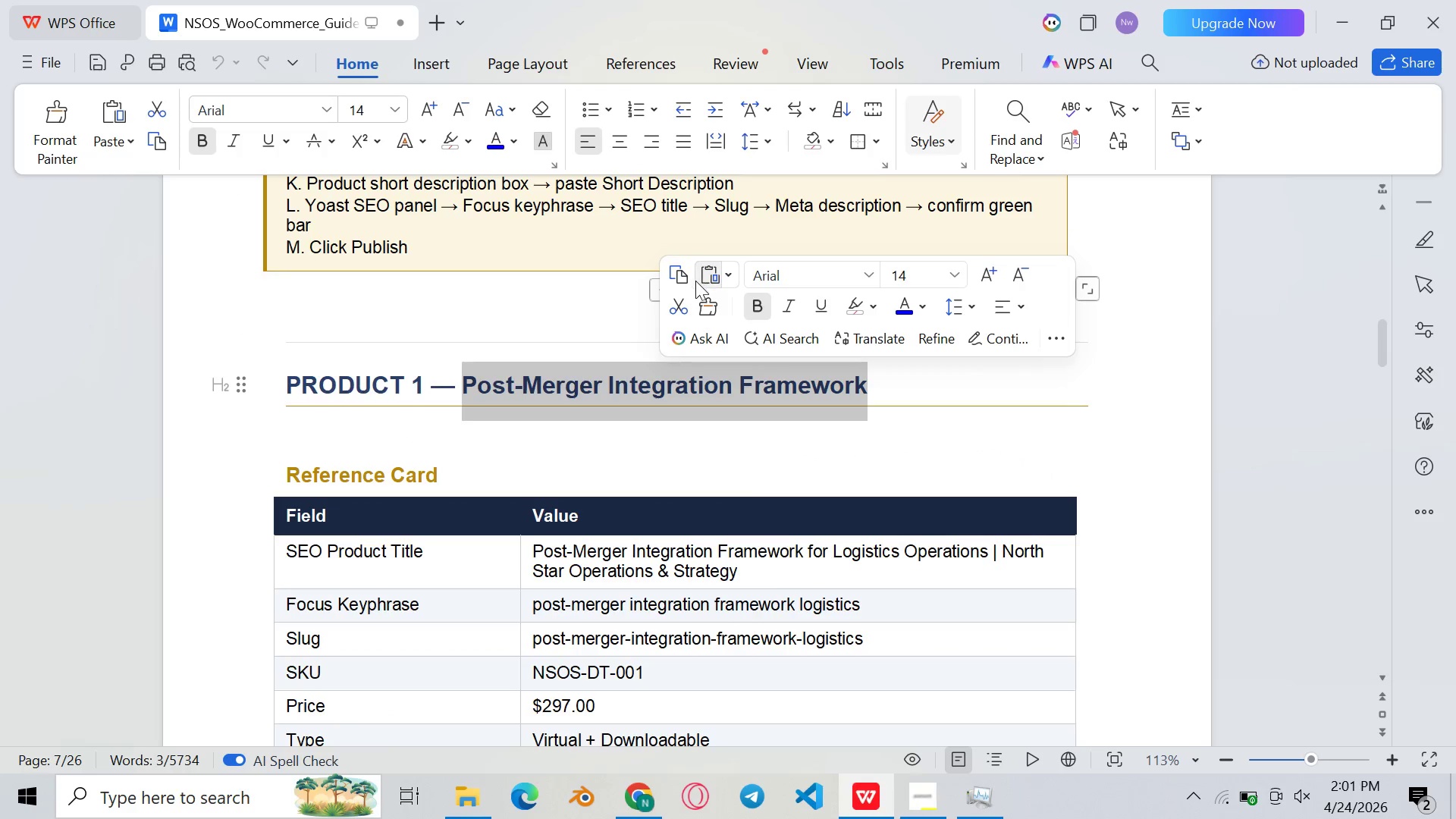 
left_click([686, 279])
 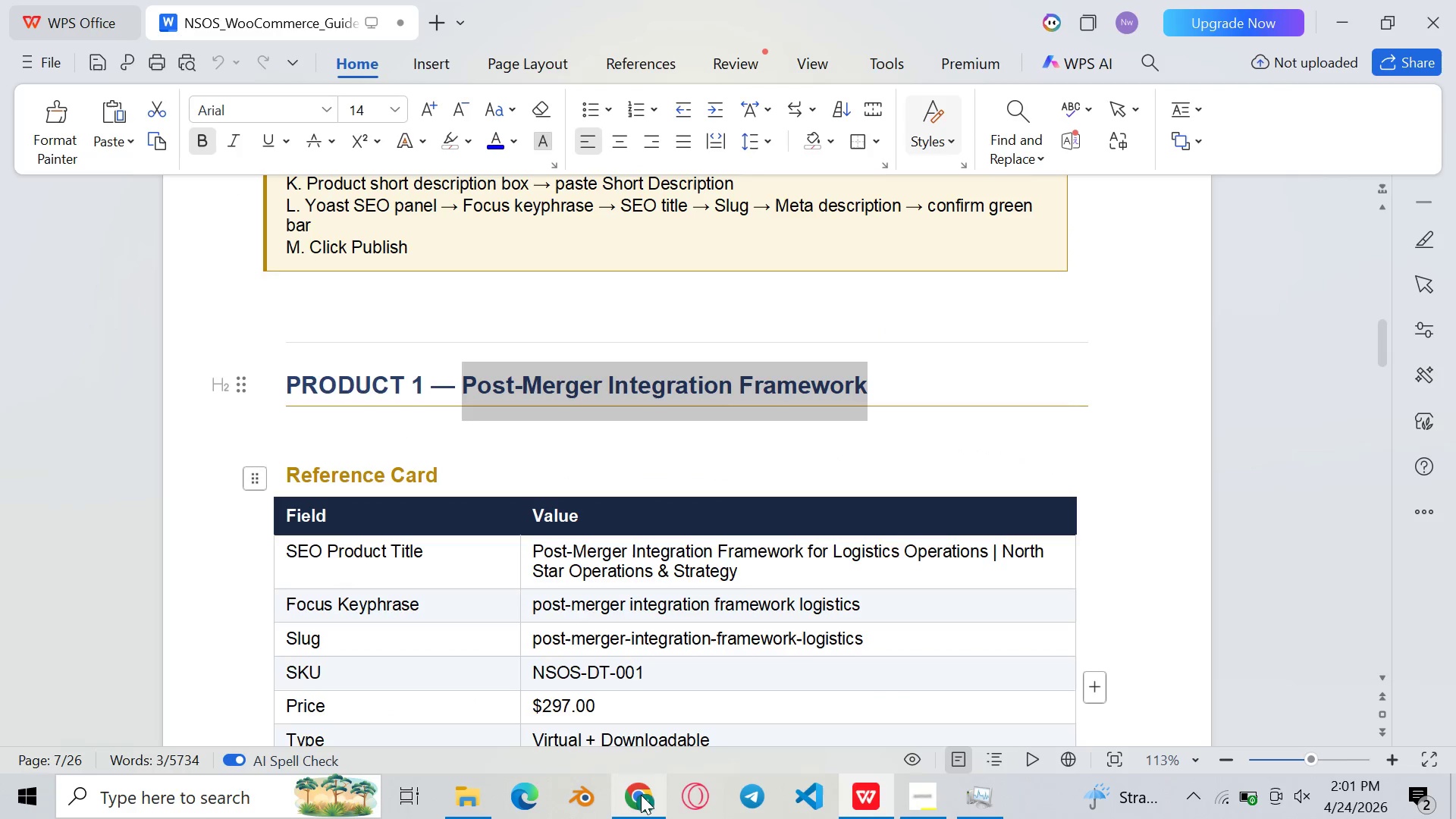 
hold_key(key=ControlLeft, duration=0.62)
 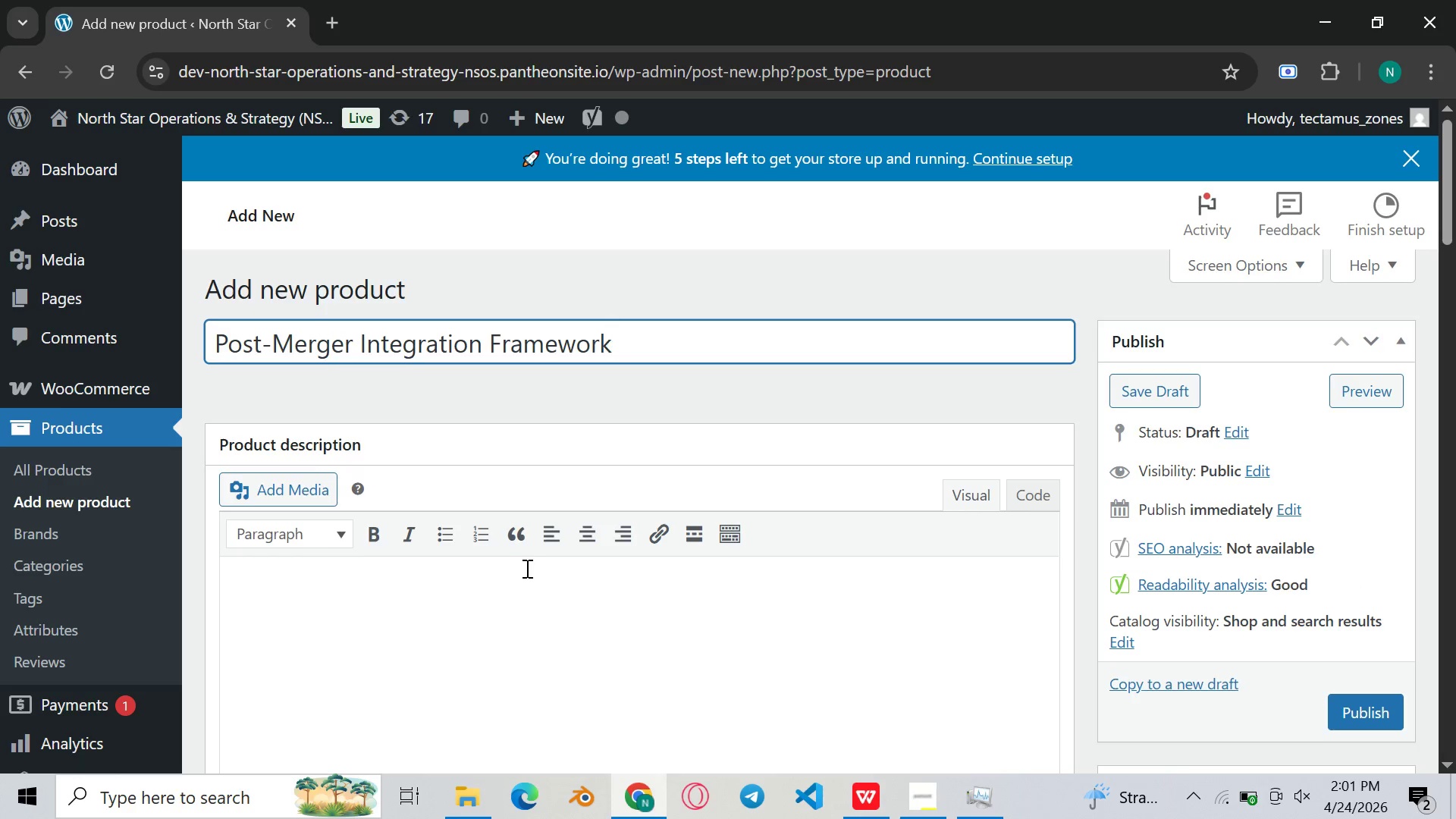 
key(V)
 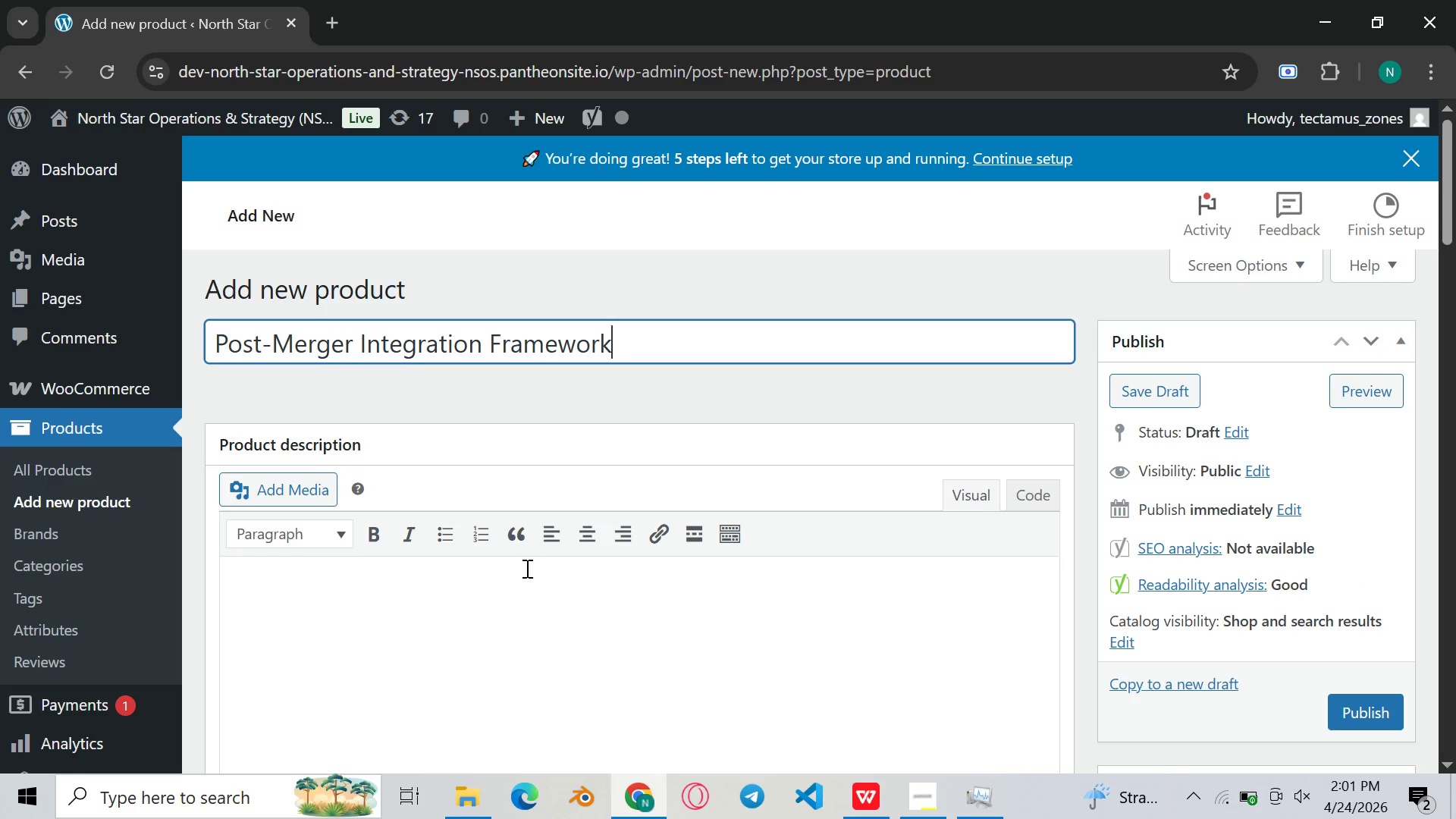 
left_click([478, 416])
 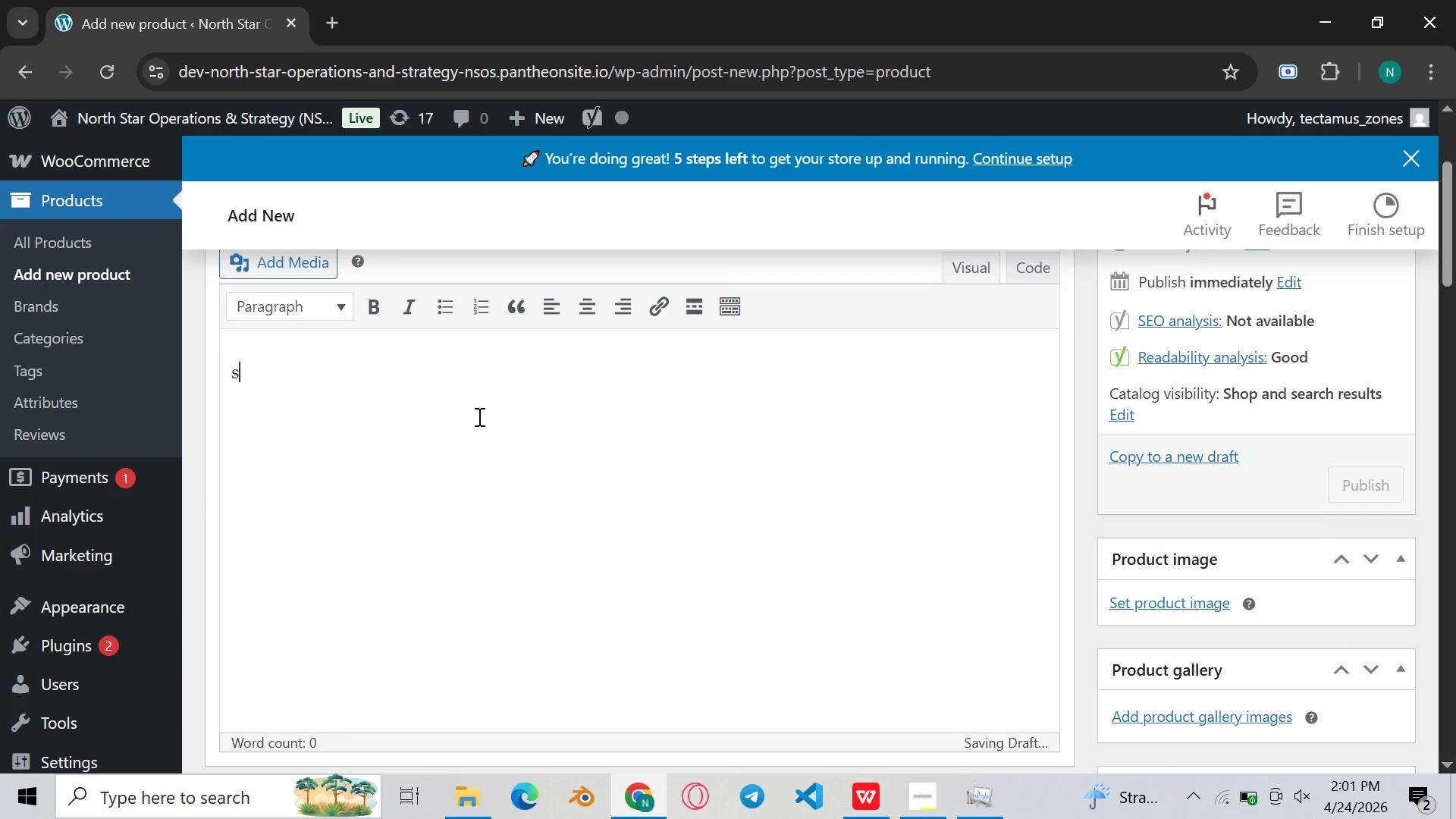 
scroll: coordinate [526, 568], scroll_direction: down, amount: 2.0
 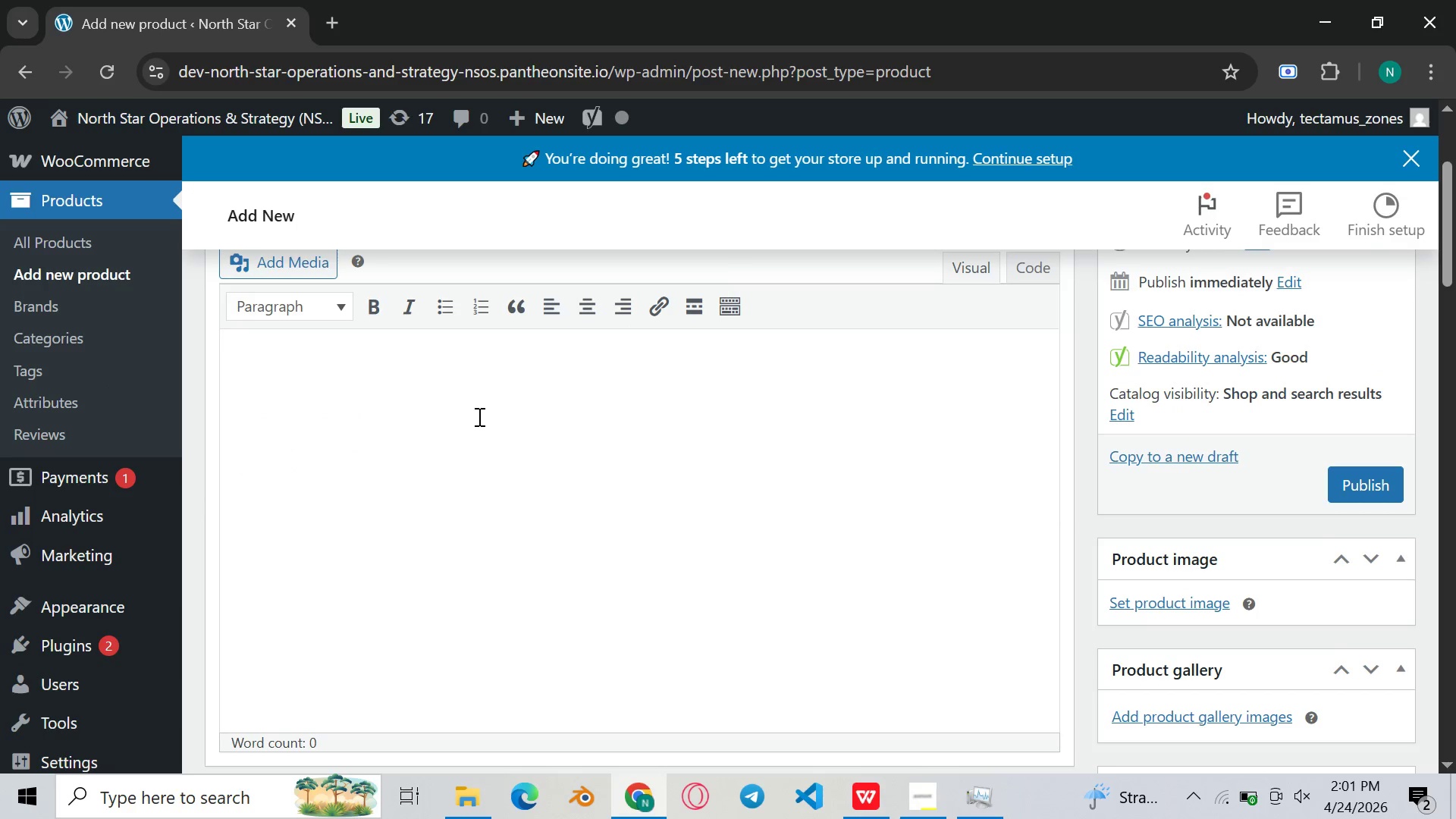 
type(sd)
key(Backspace)
key(Backspace)
 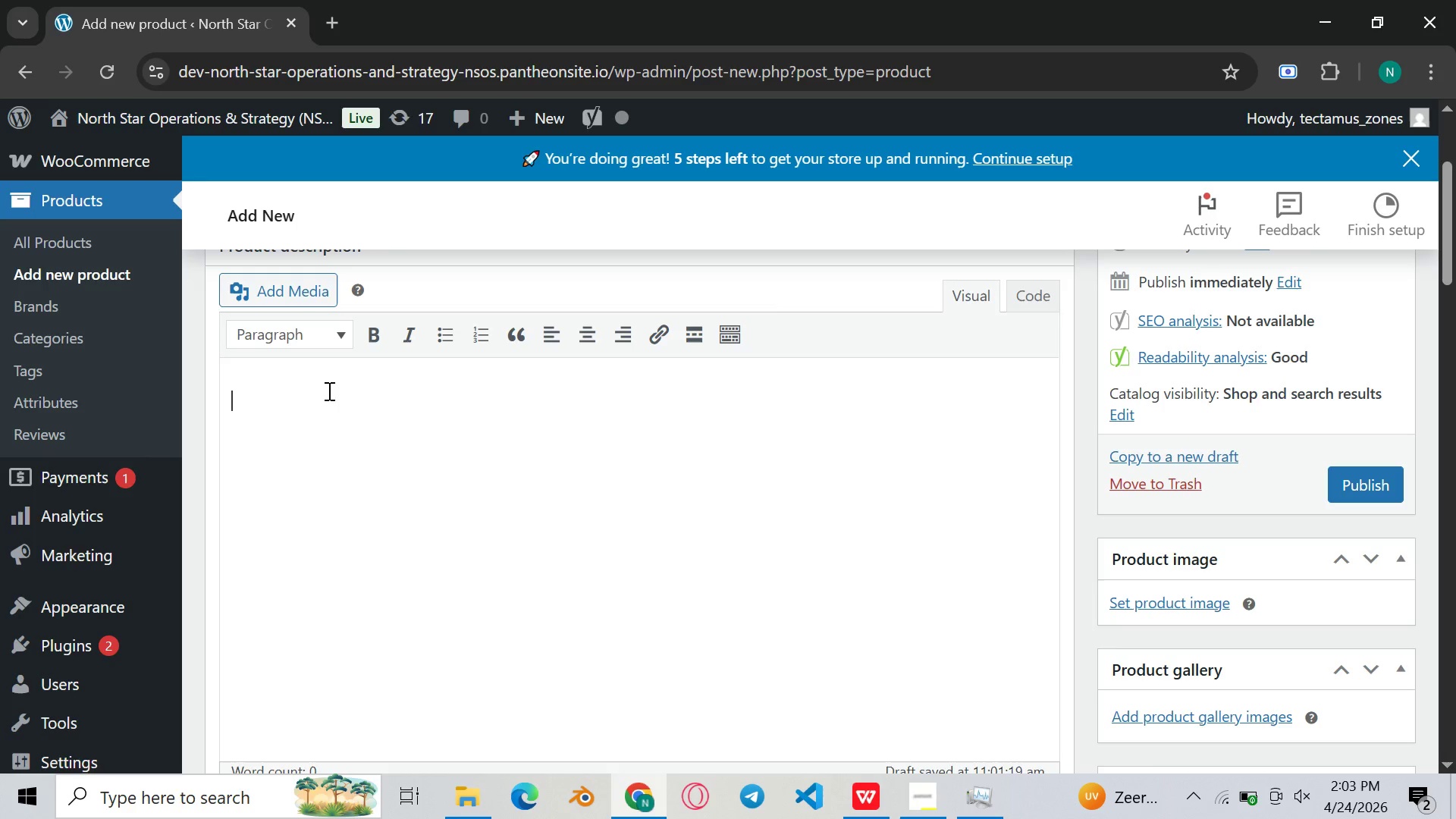 
wait(151.64)
 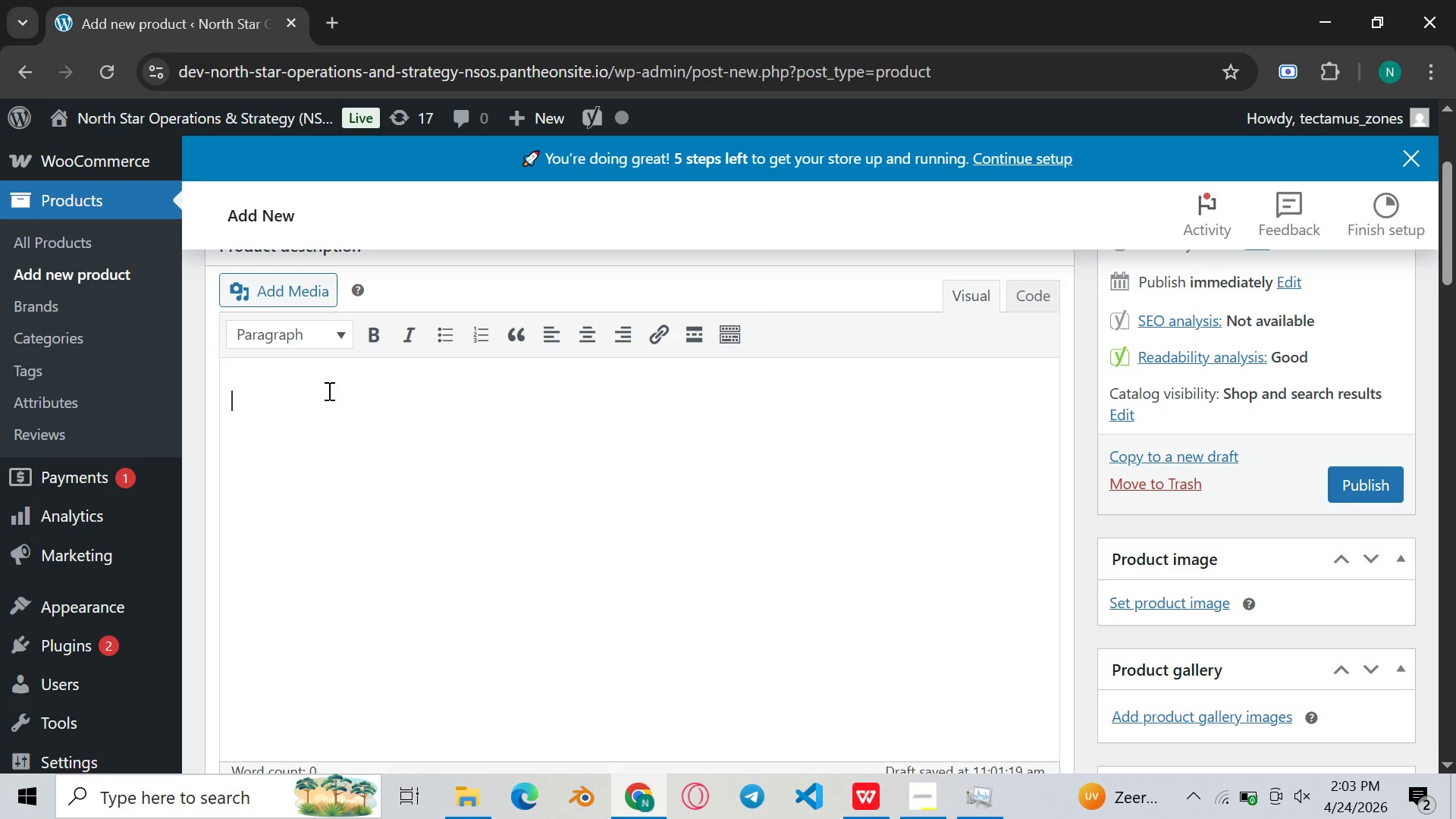 
right_click([310, 400])
 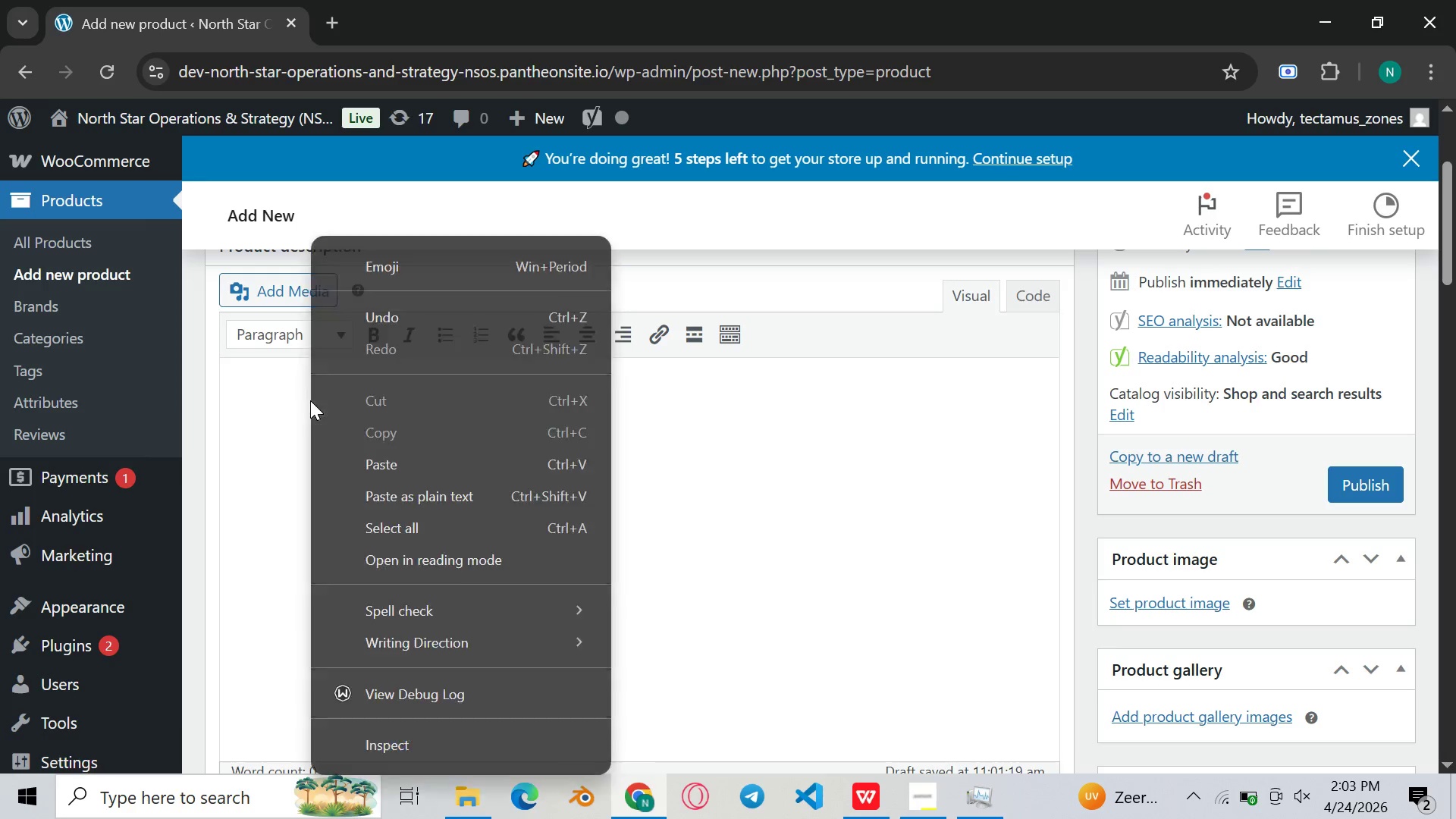 
left_click_drag(start_coordinate=[315, 400], to_coordinate=[310, 400])
 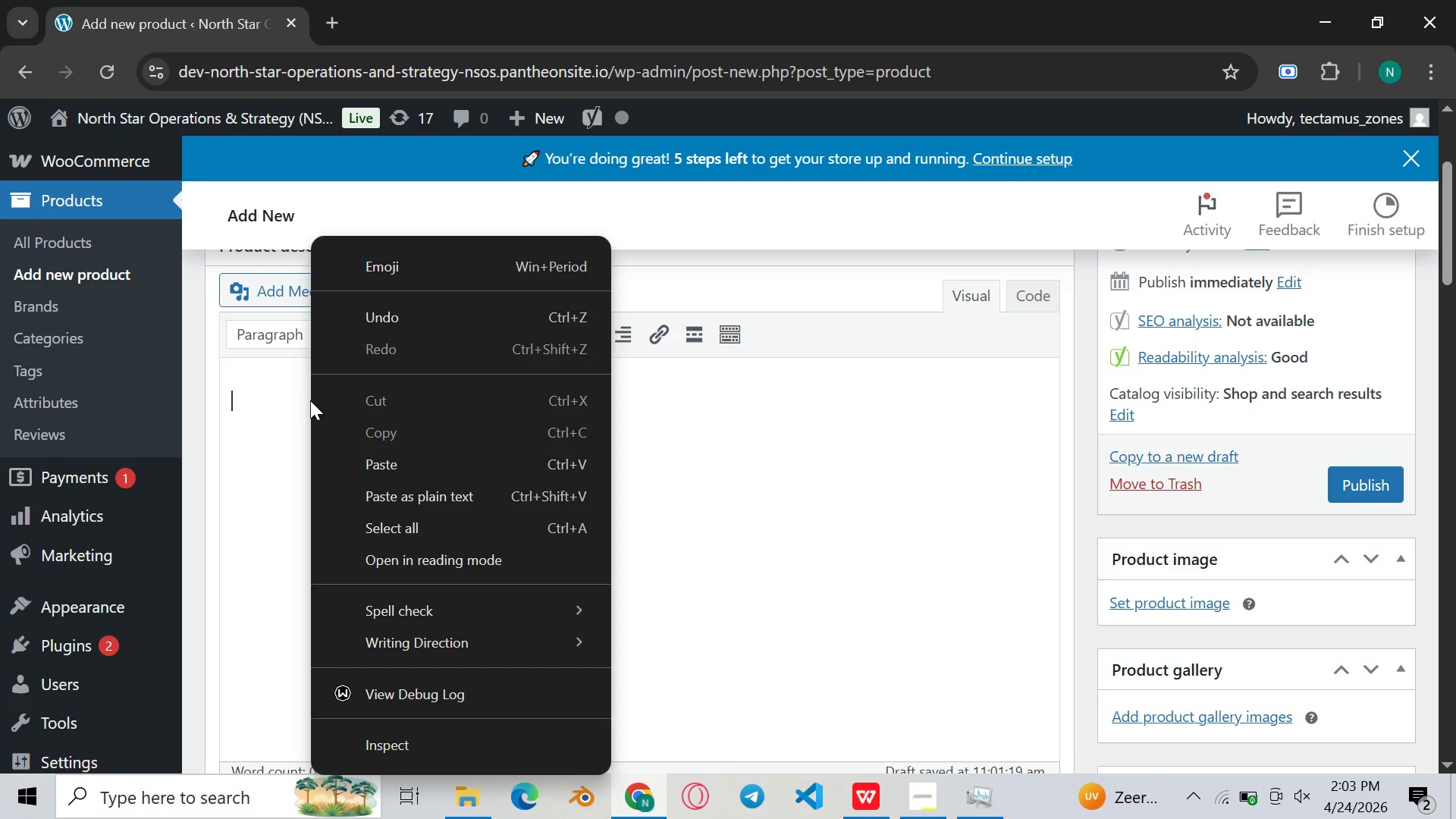 
left_click([310, 400])
 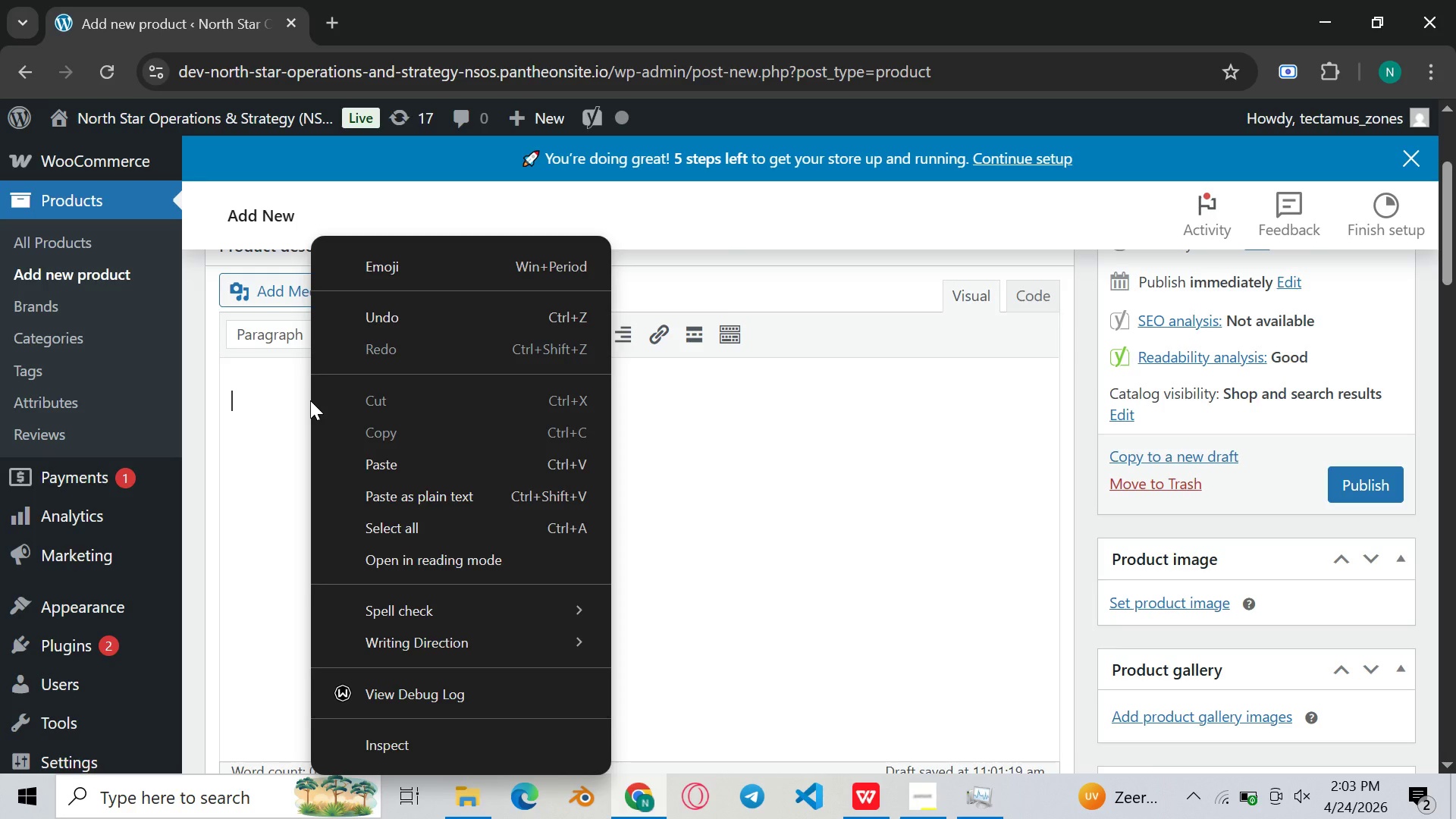 
wait(10.73)
 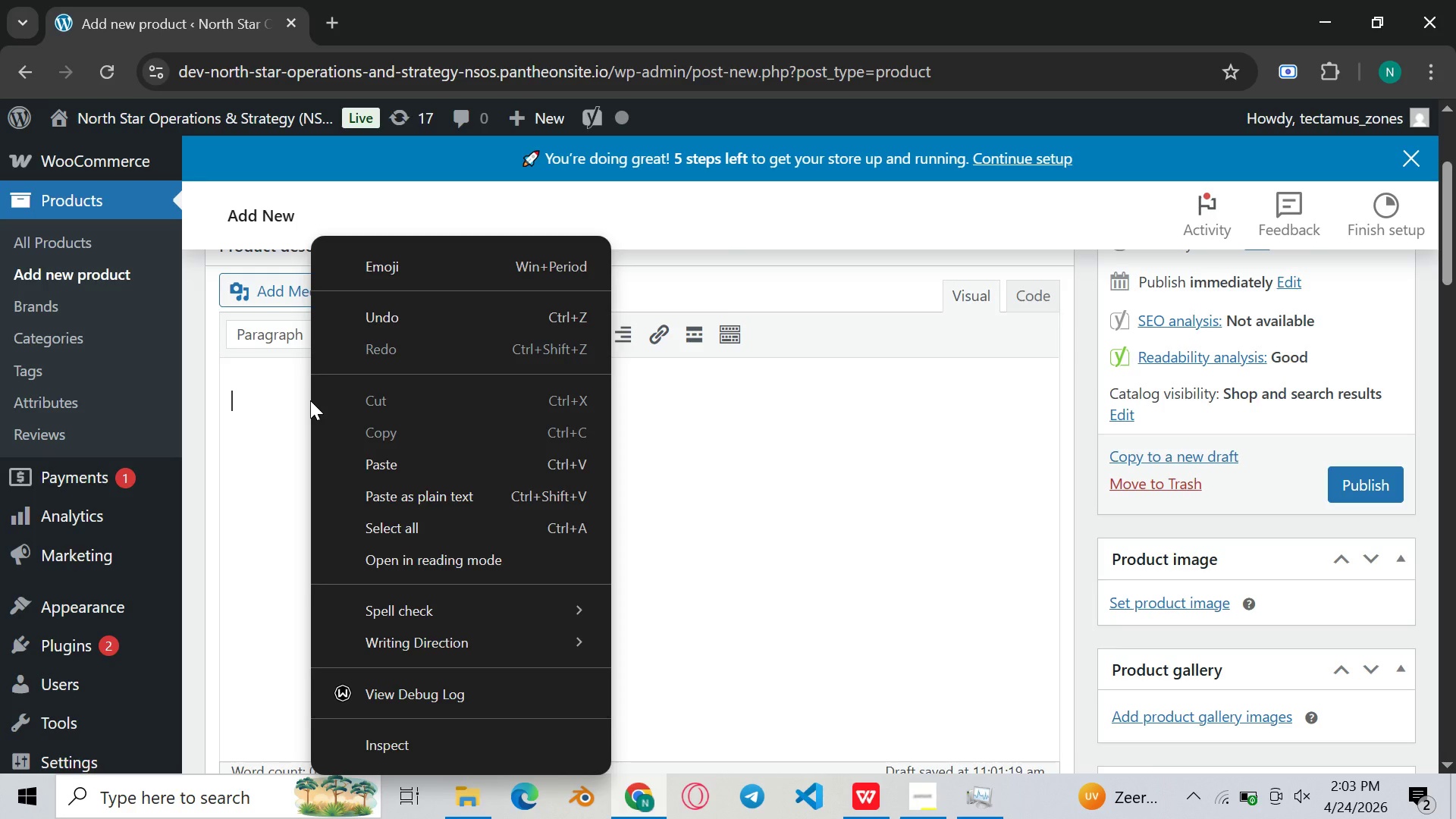 
left_click([833, 418])
 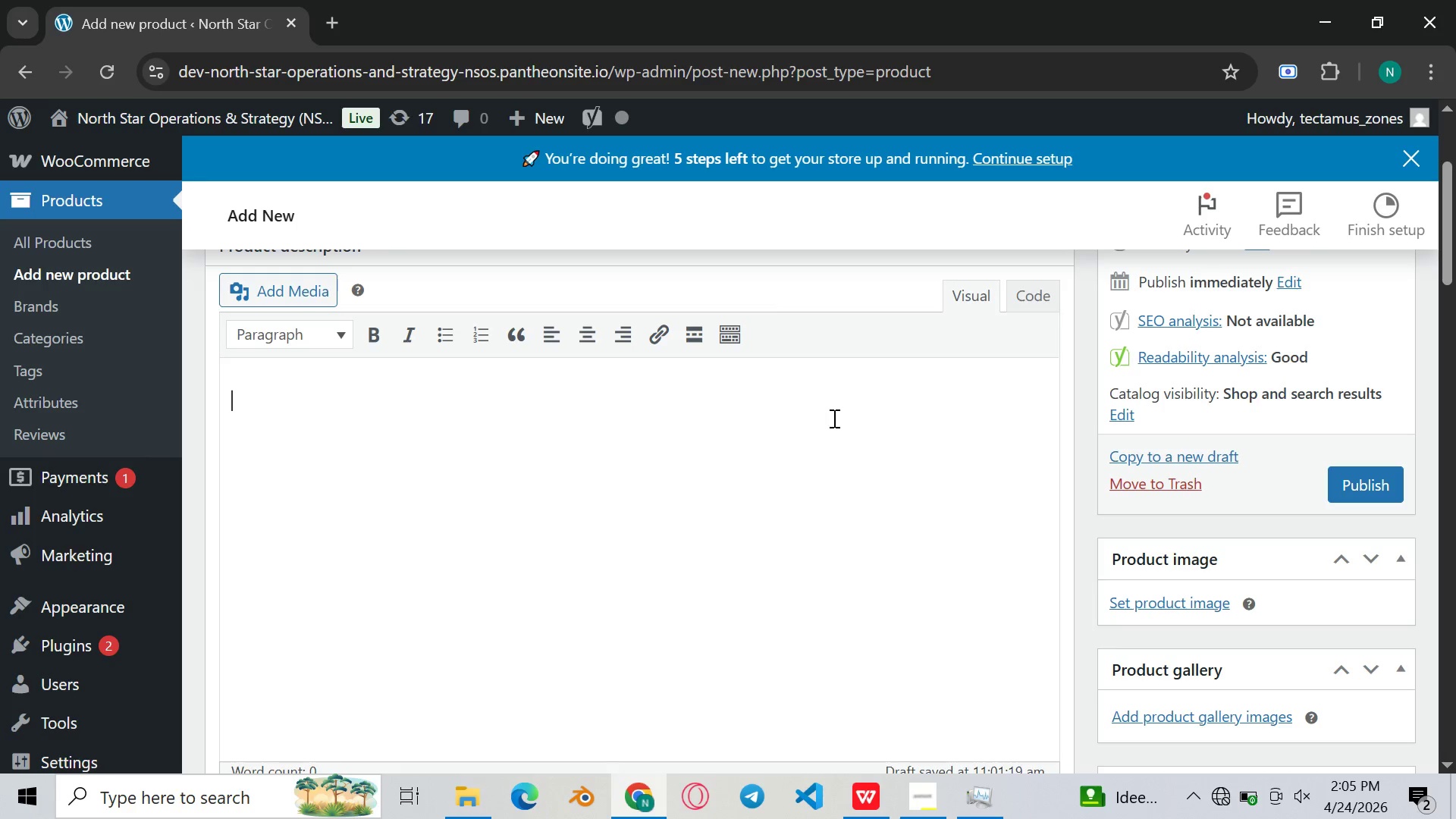 
wait(64.45)
 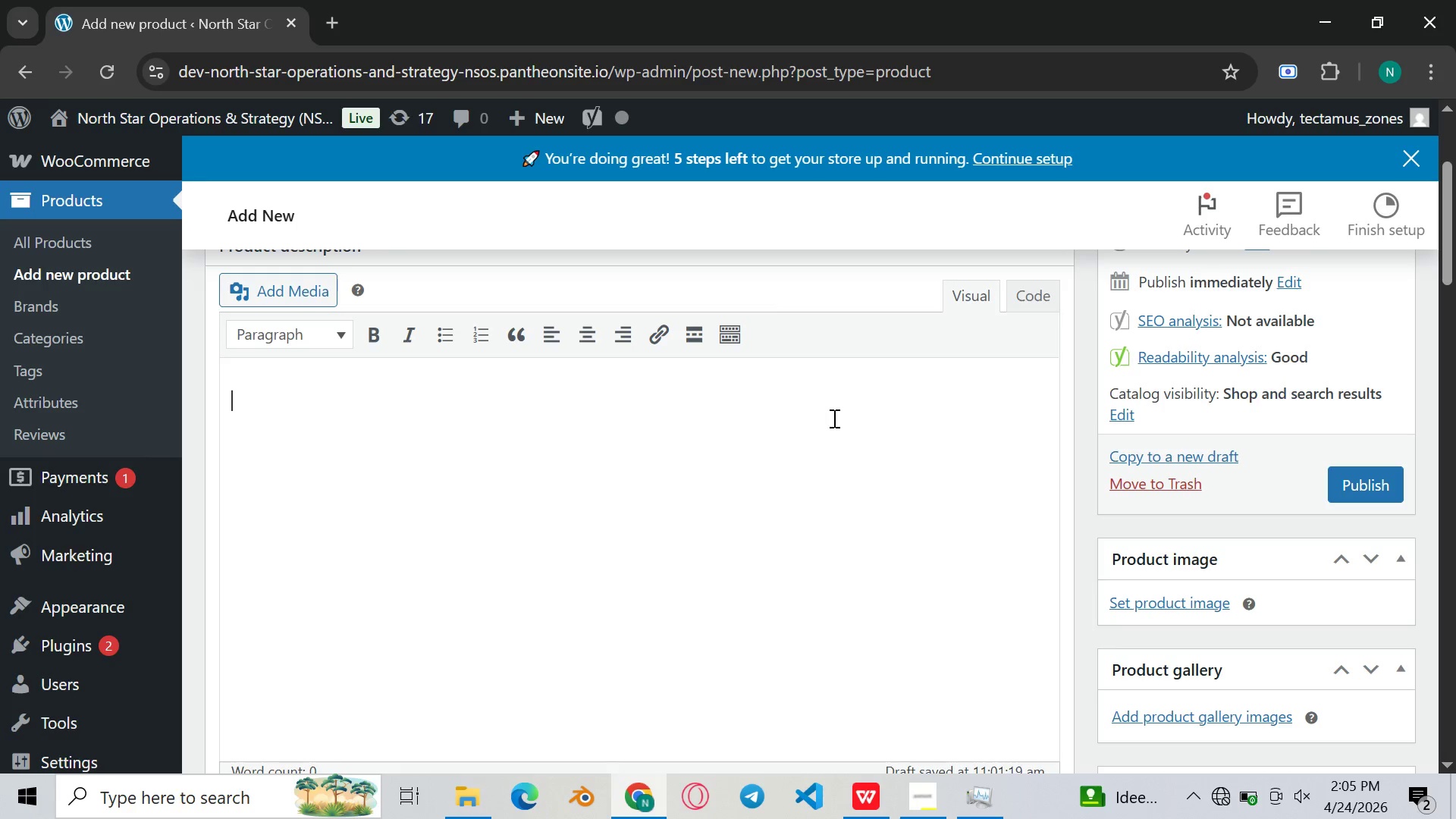 
left_click([1213, 802])
 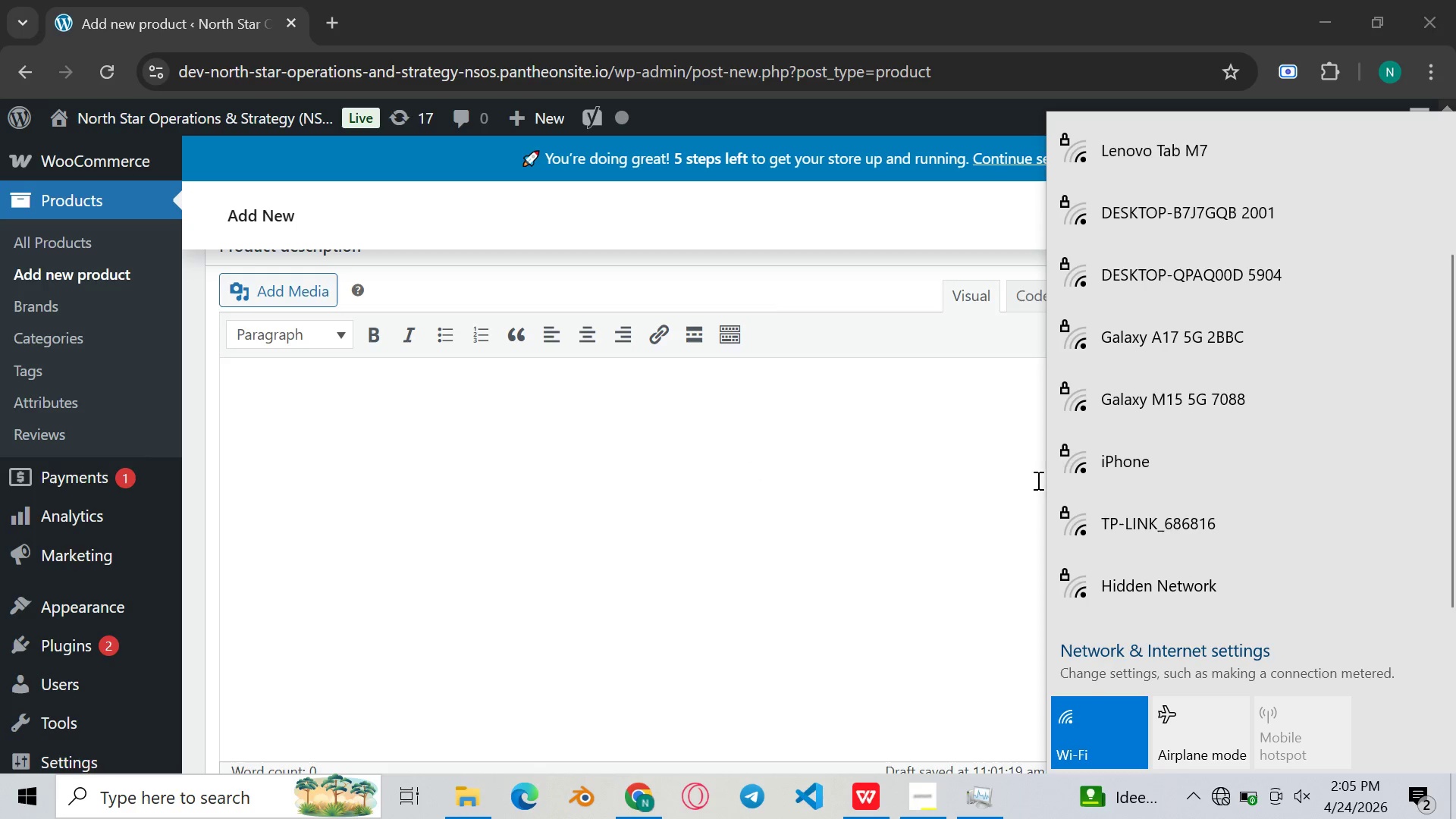 
wait(5.44)
 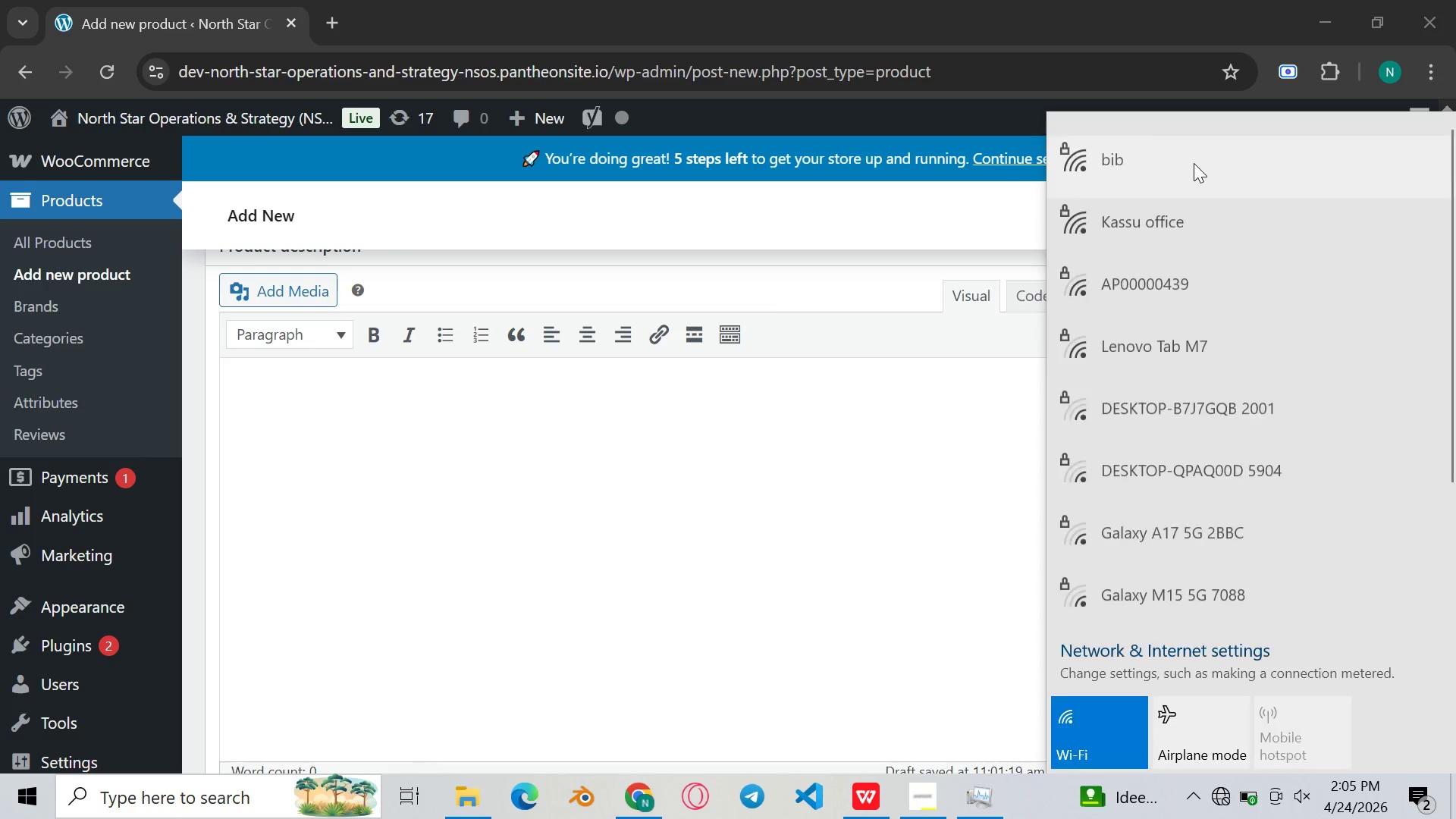 
left_click([916, 495])
 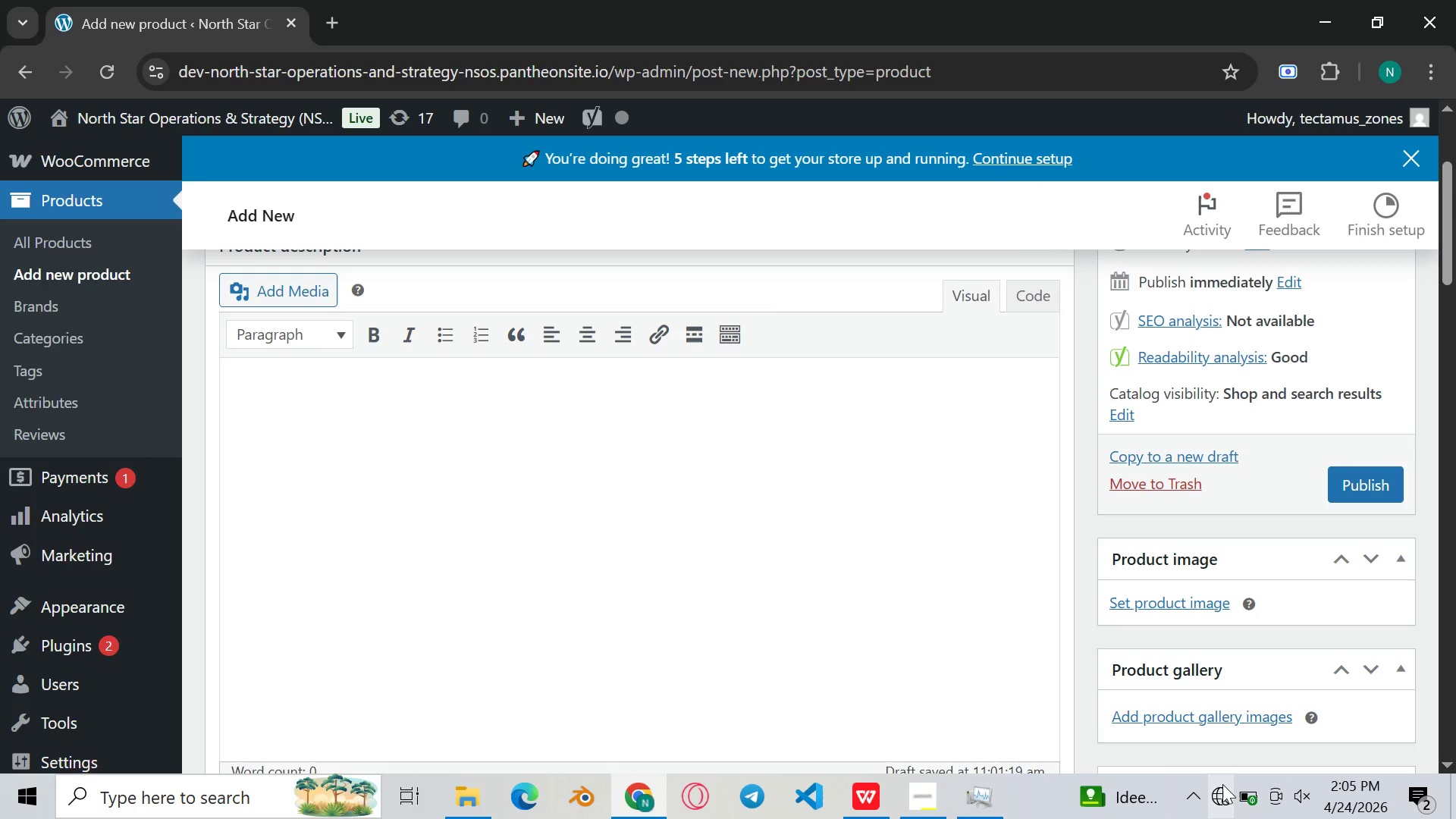 
left_click([1221, 789])
 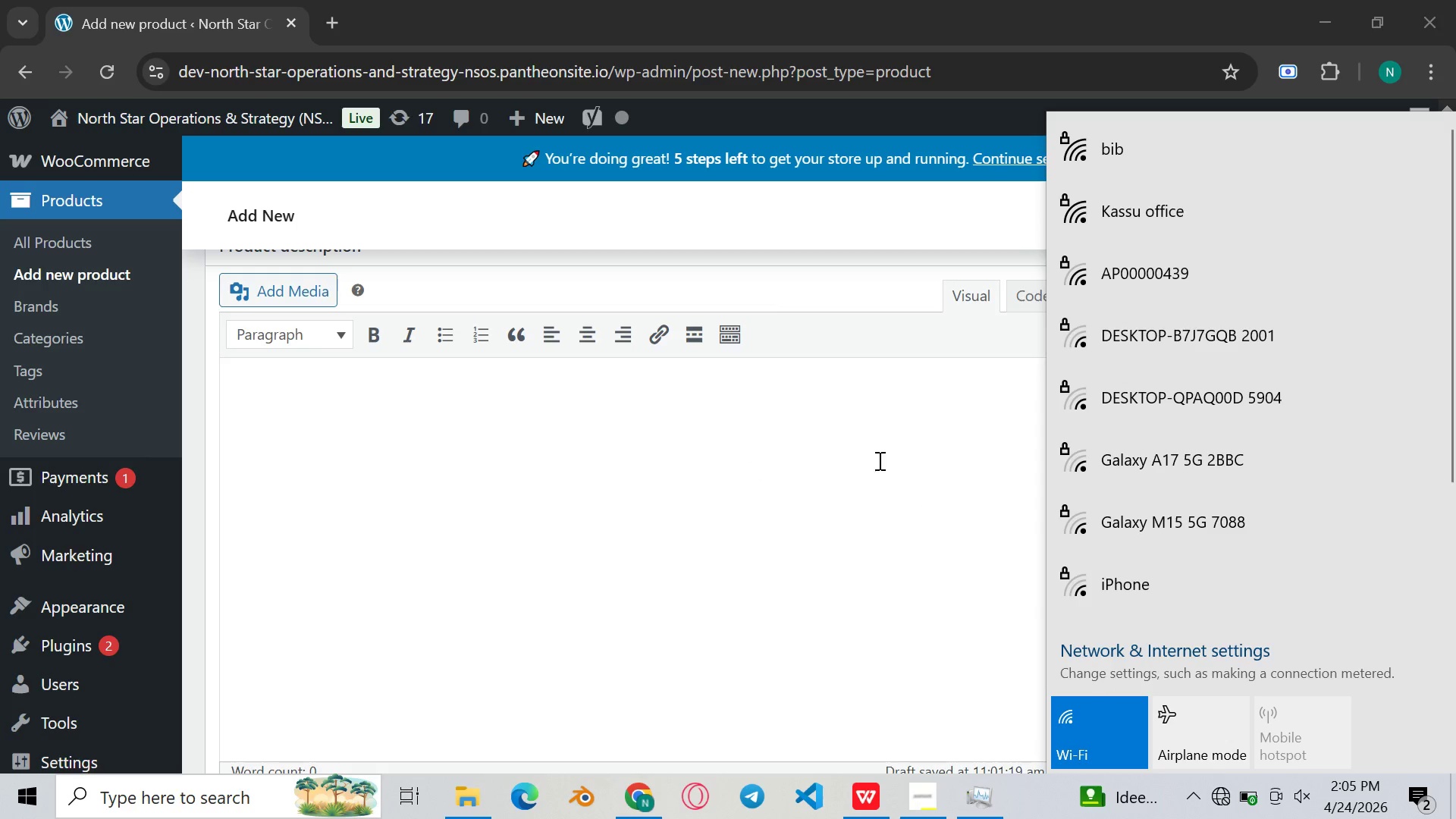 
left_click([853, 472])
 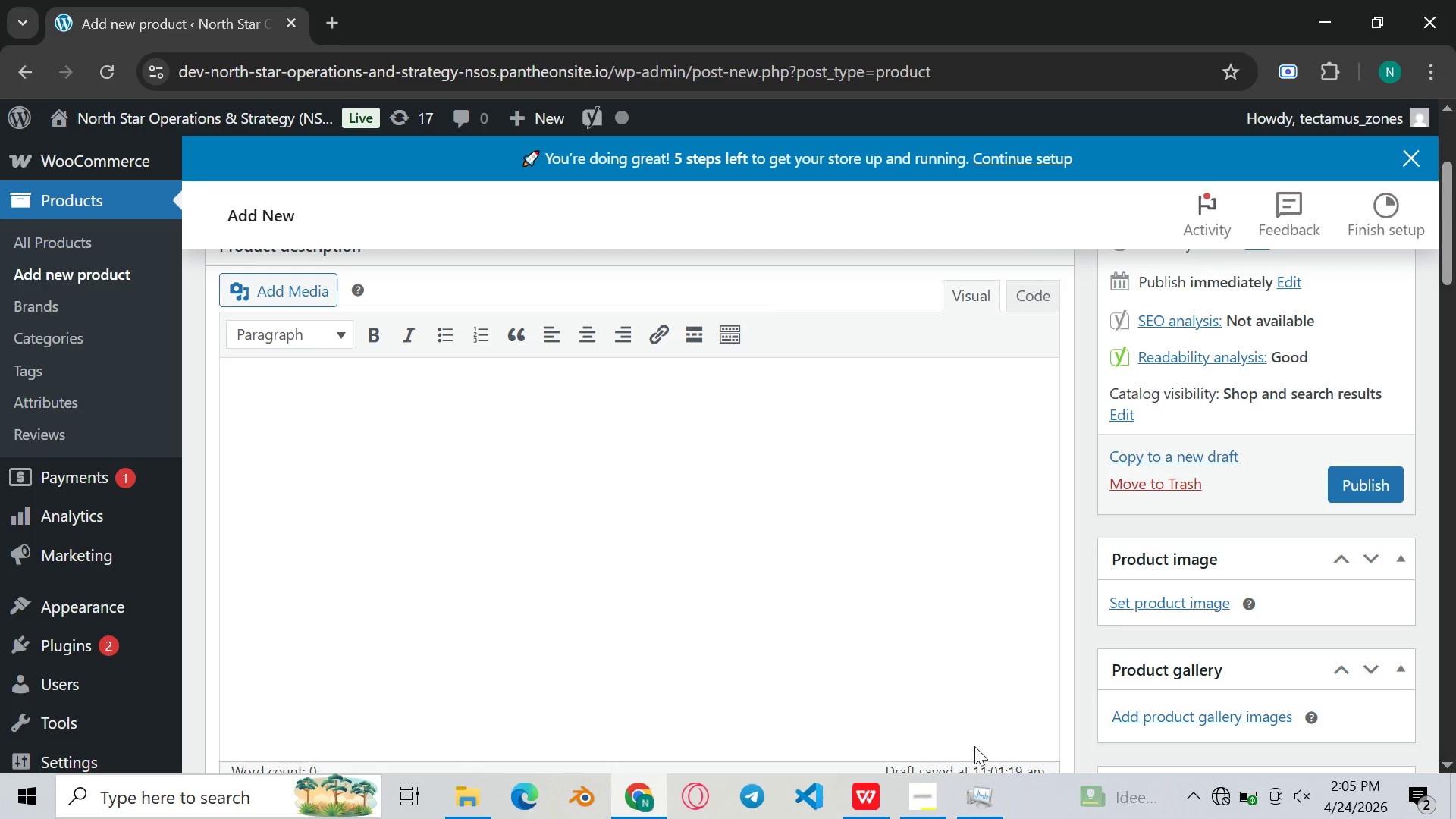 
left_click([935, 806])